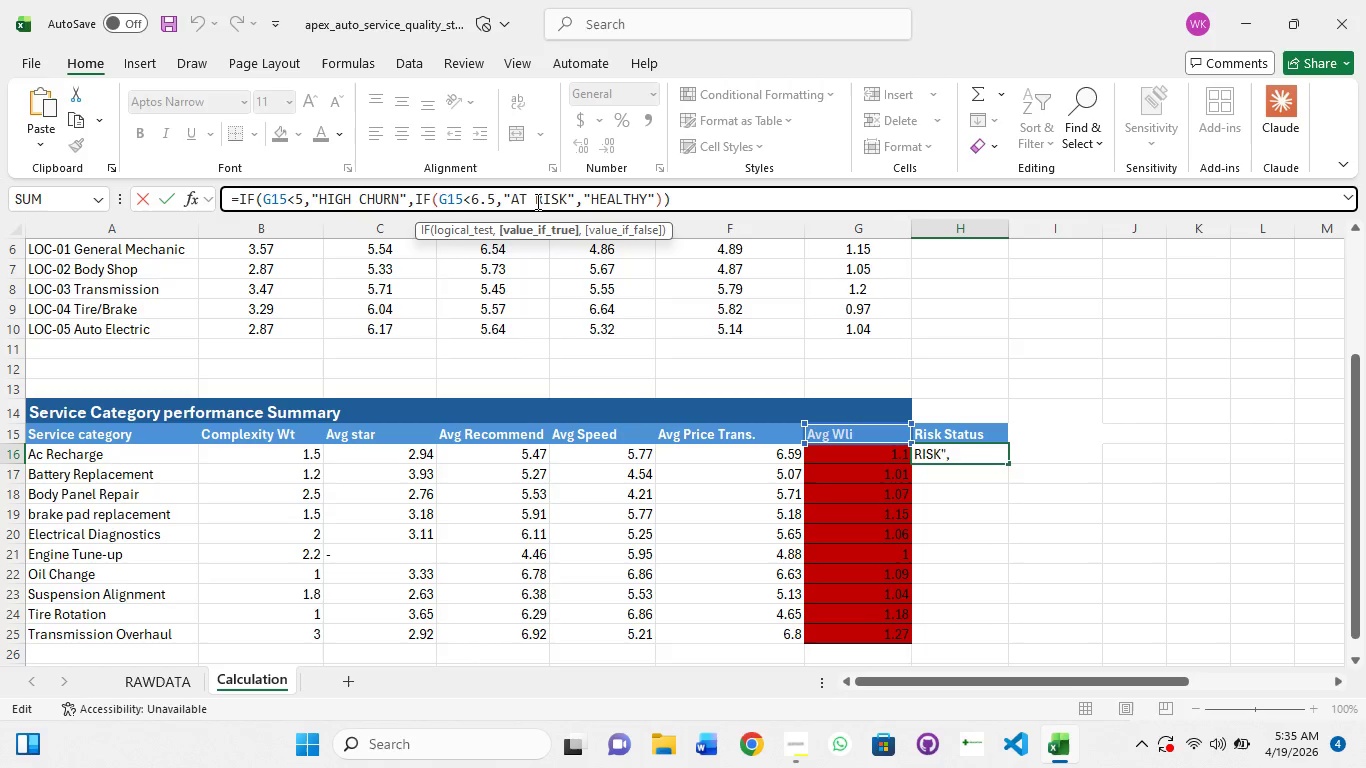 
key(Backspace)
 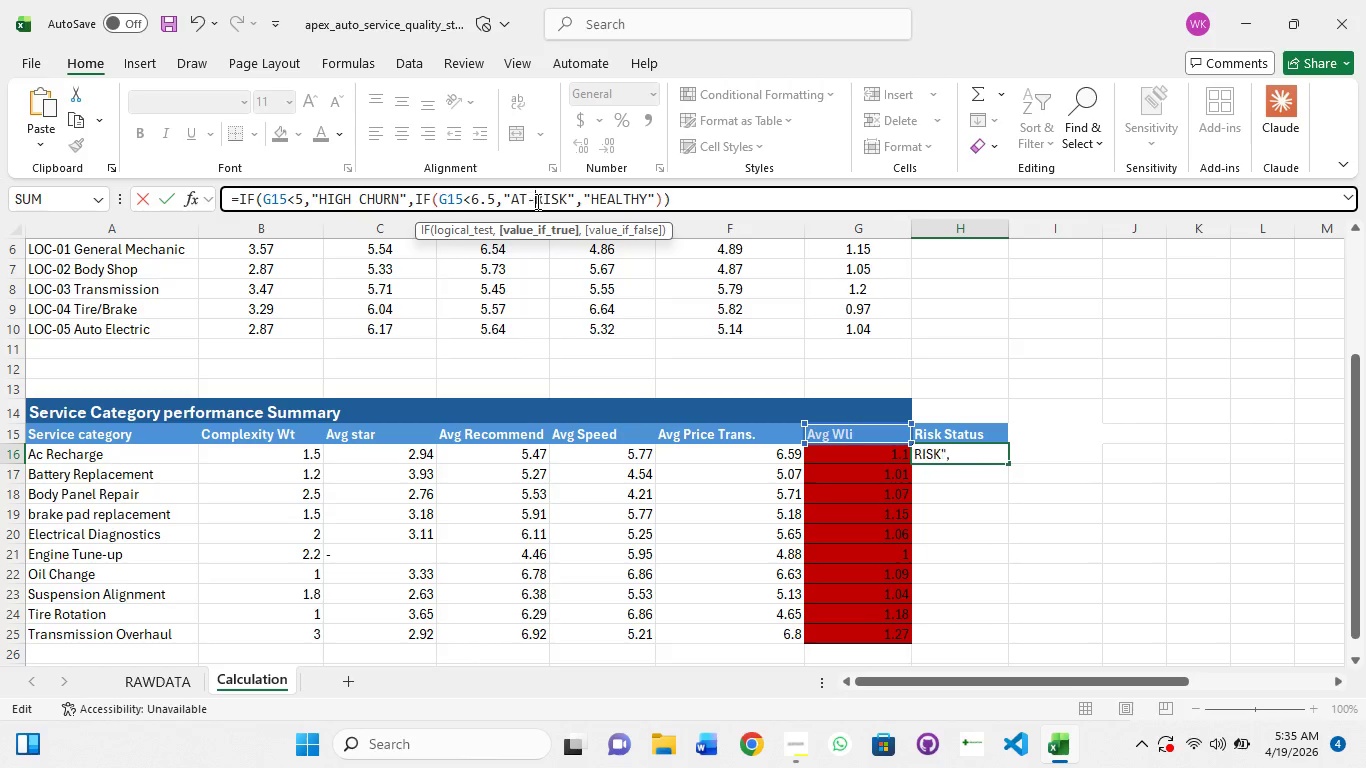 
key(Minus)
 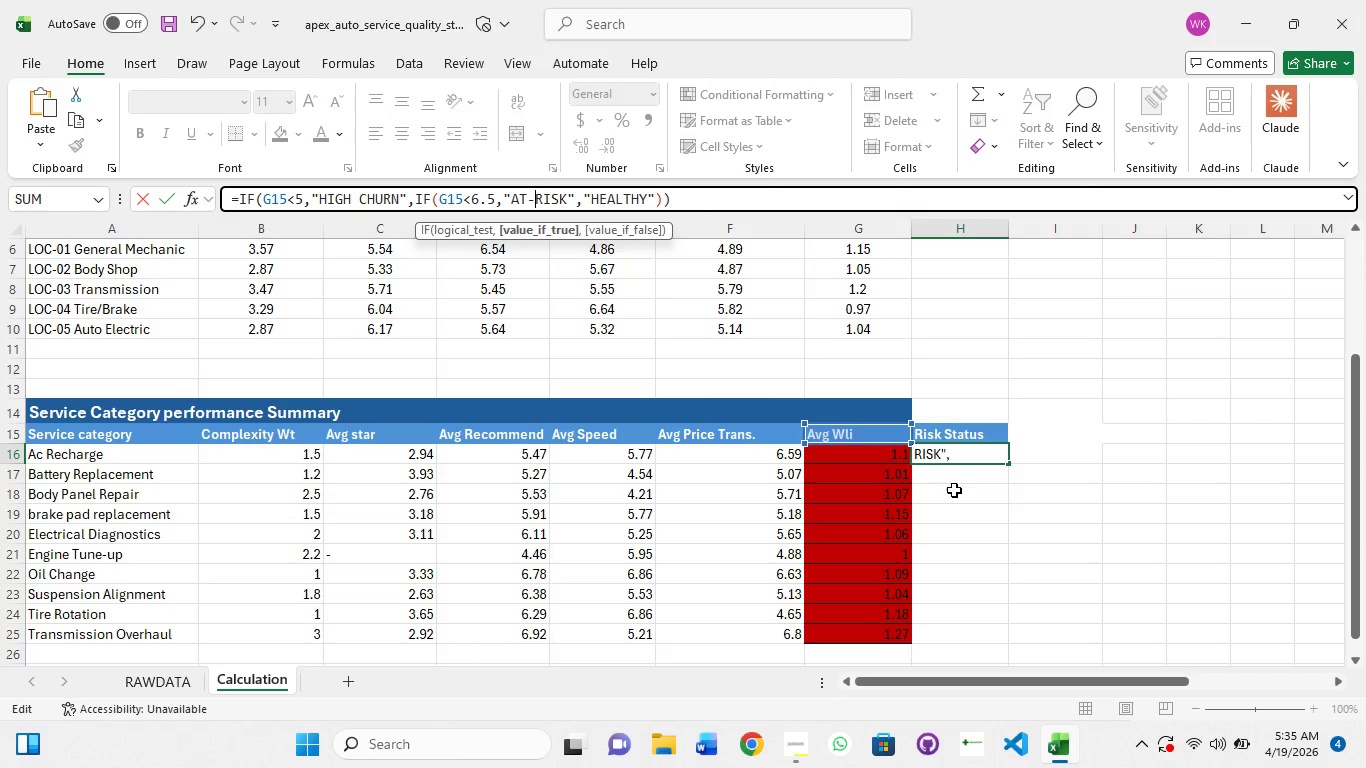 
wait(5.36)
 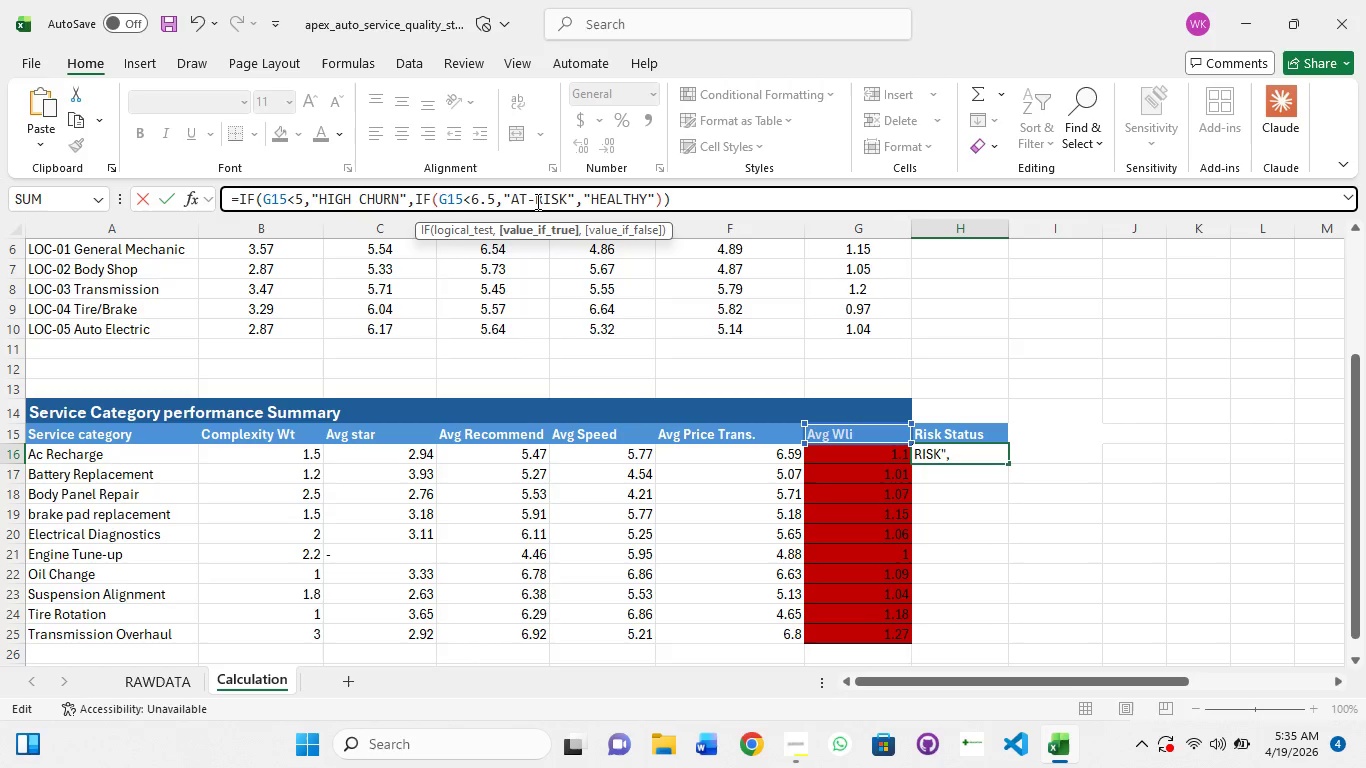 
key(Enter)
 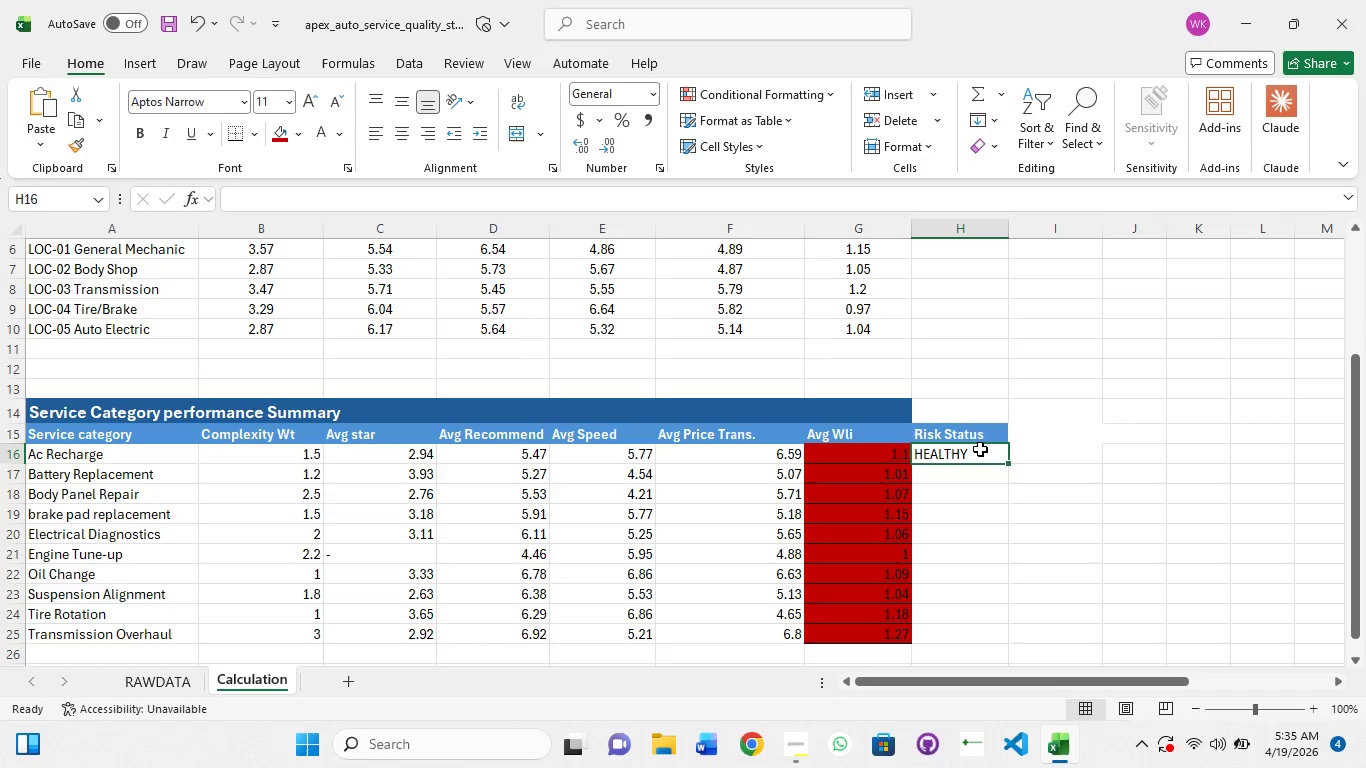 
left_click([980, 449])
 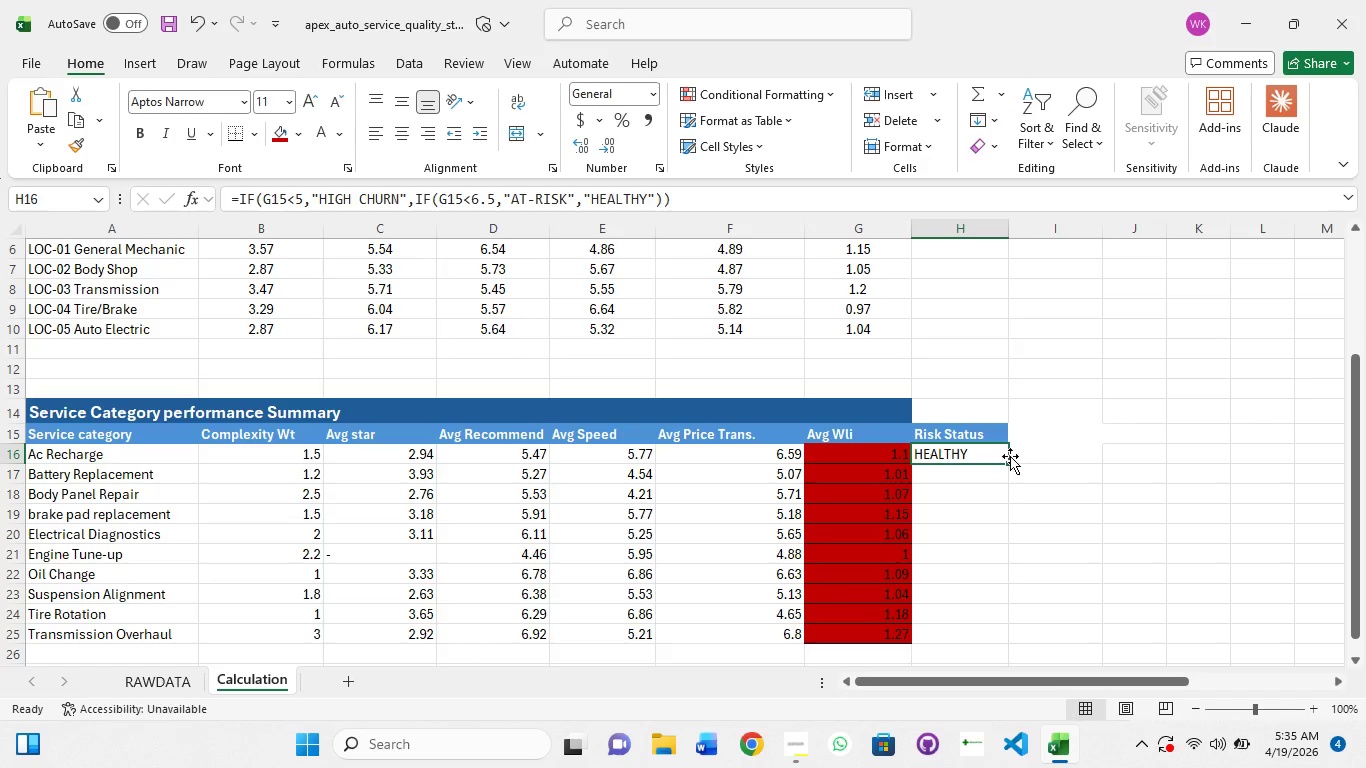 
left_click_drag(start_coordinate=[1006, 462], to_coordinate=[993, 636])
 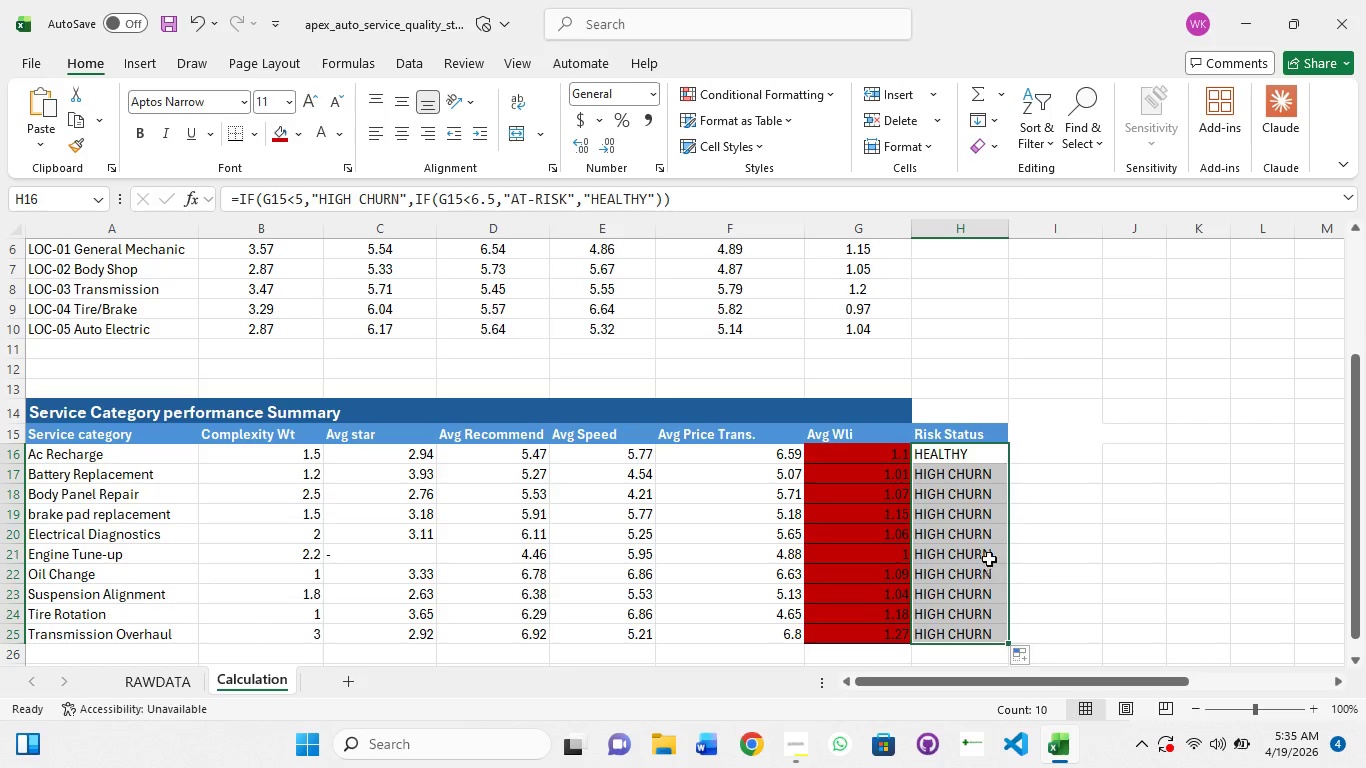 
wait(5.31)
 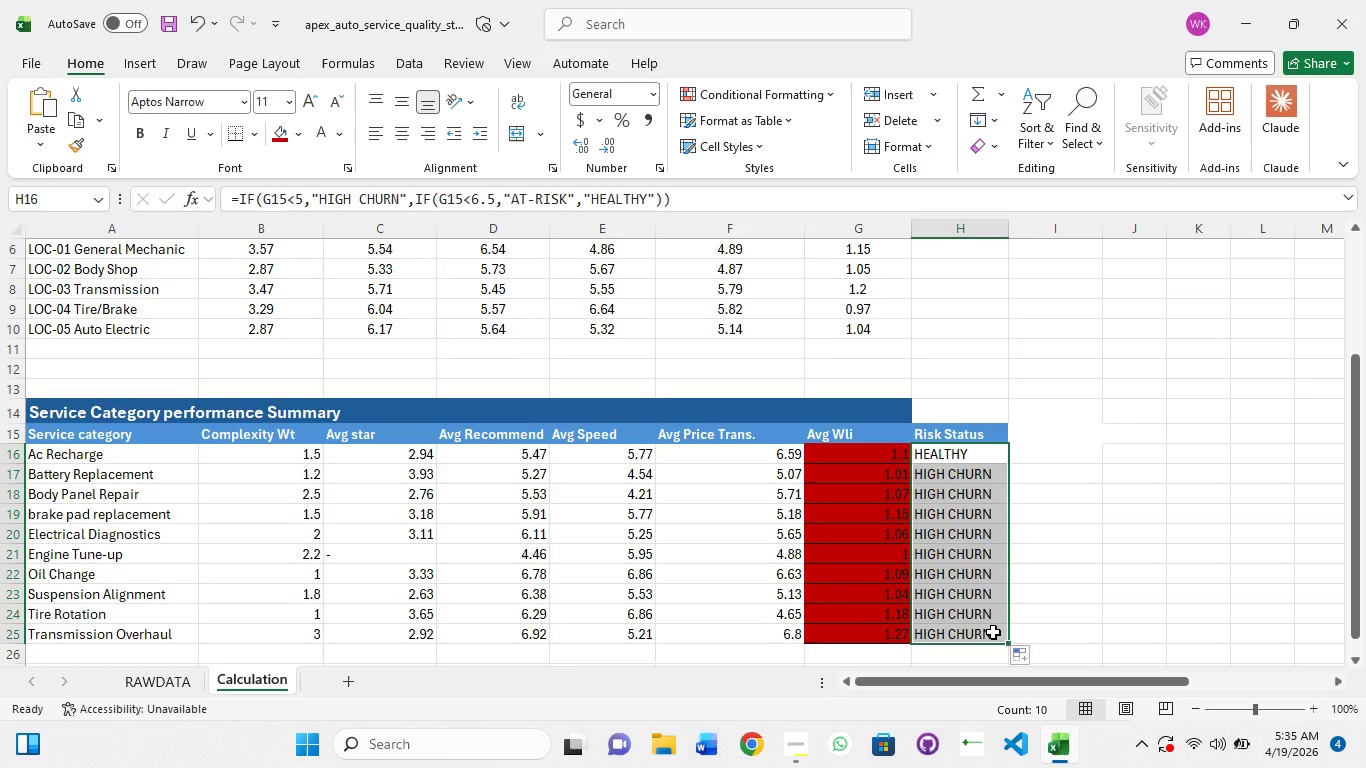 
left_click([964, 485])
 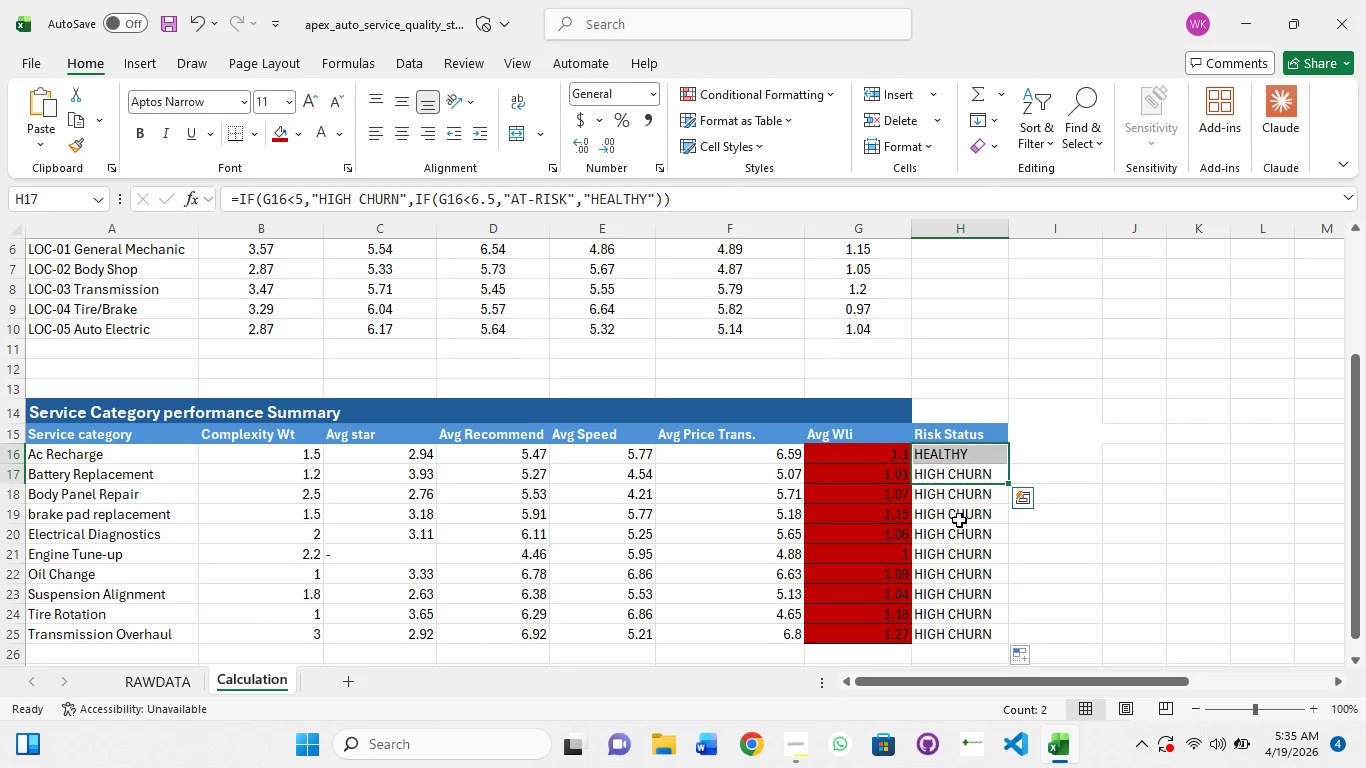 
left_click([959, 520])
 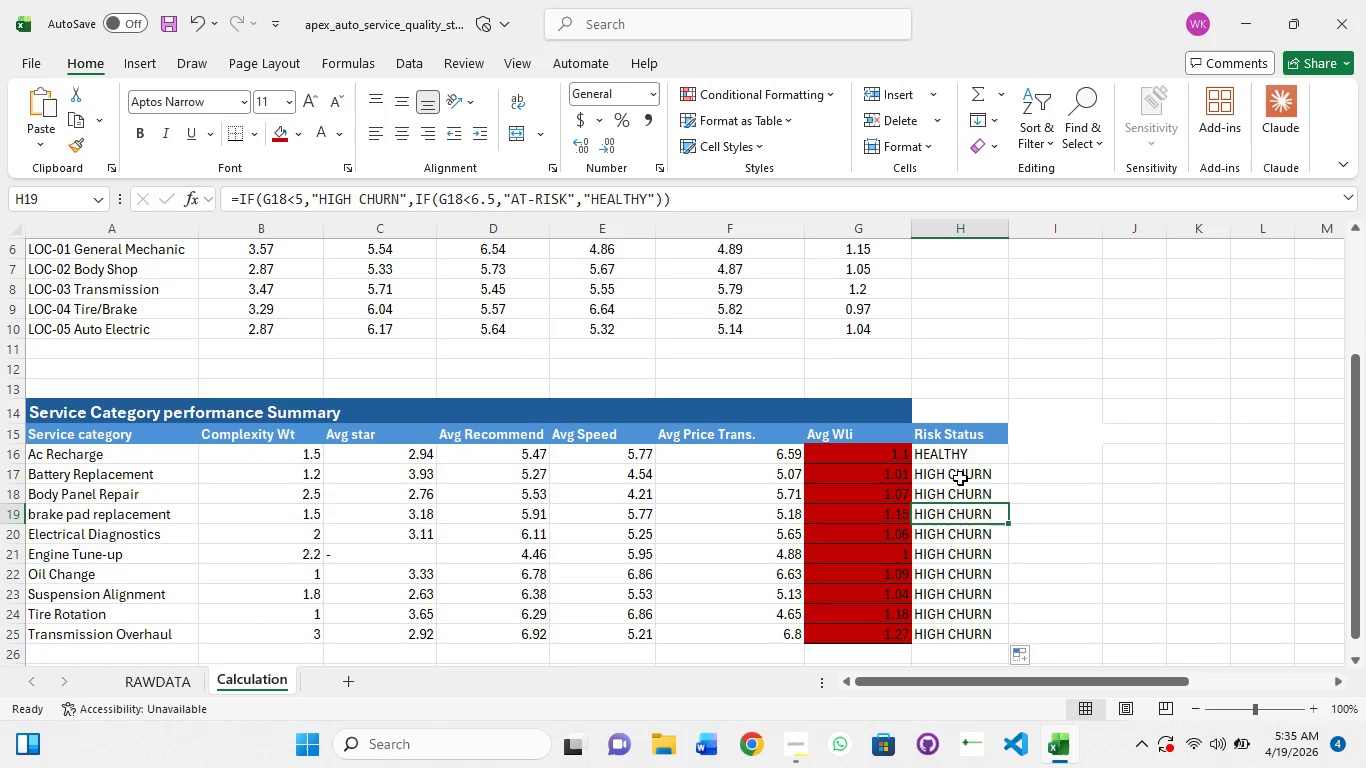 
left_click([960, 478])
 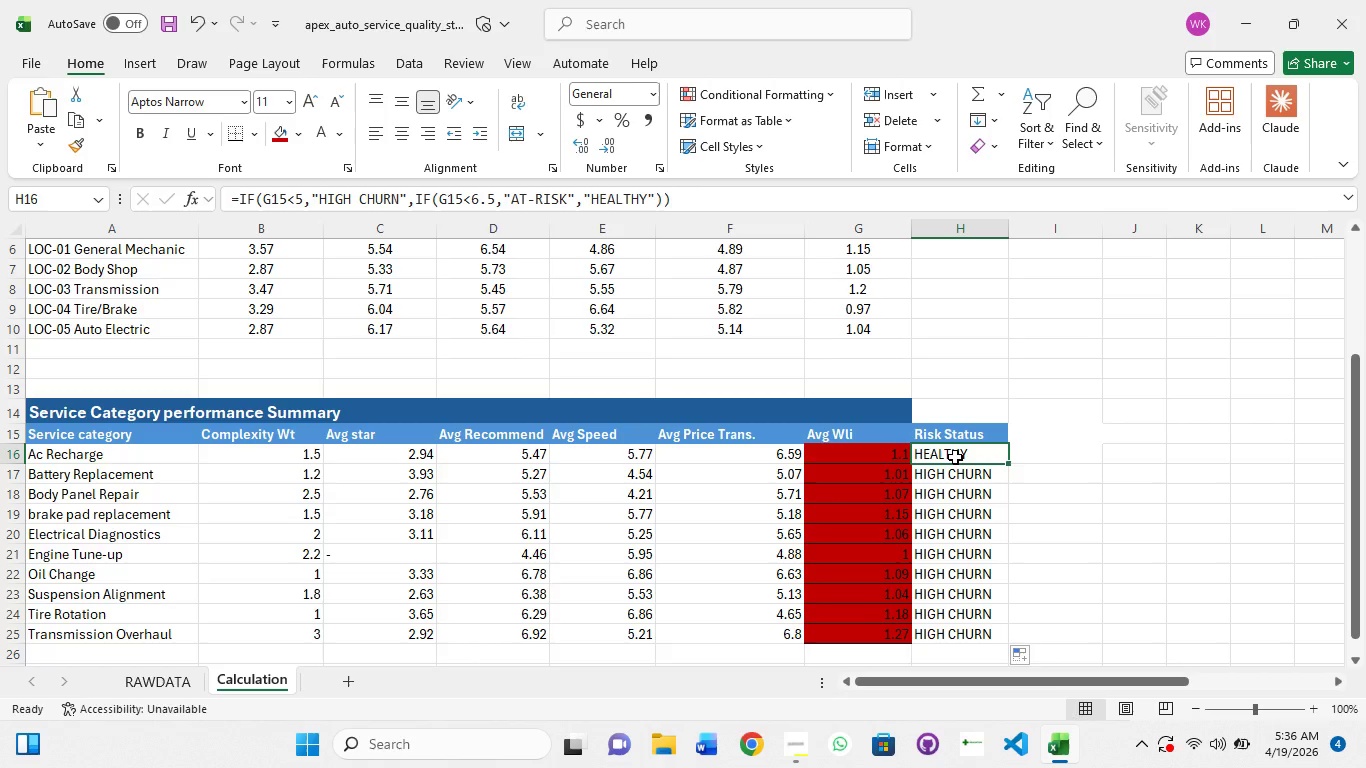 
wait(35.97)
 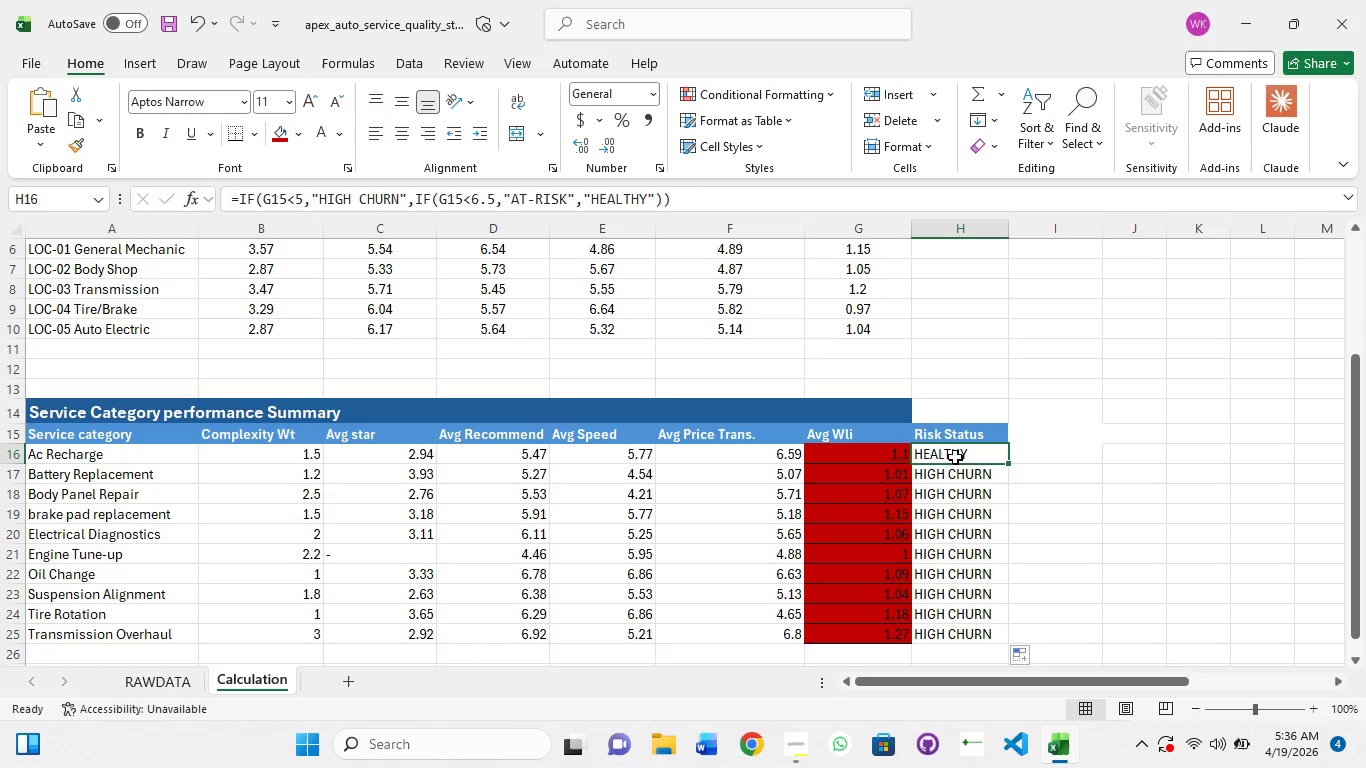 
key(Backspace)
 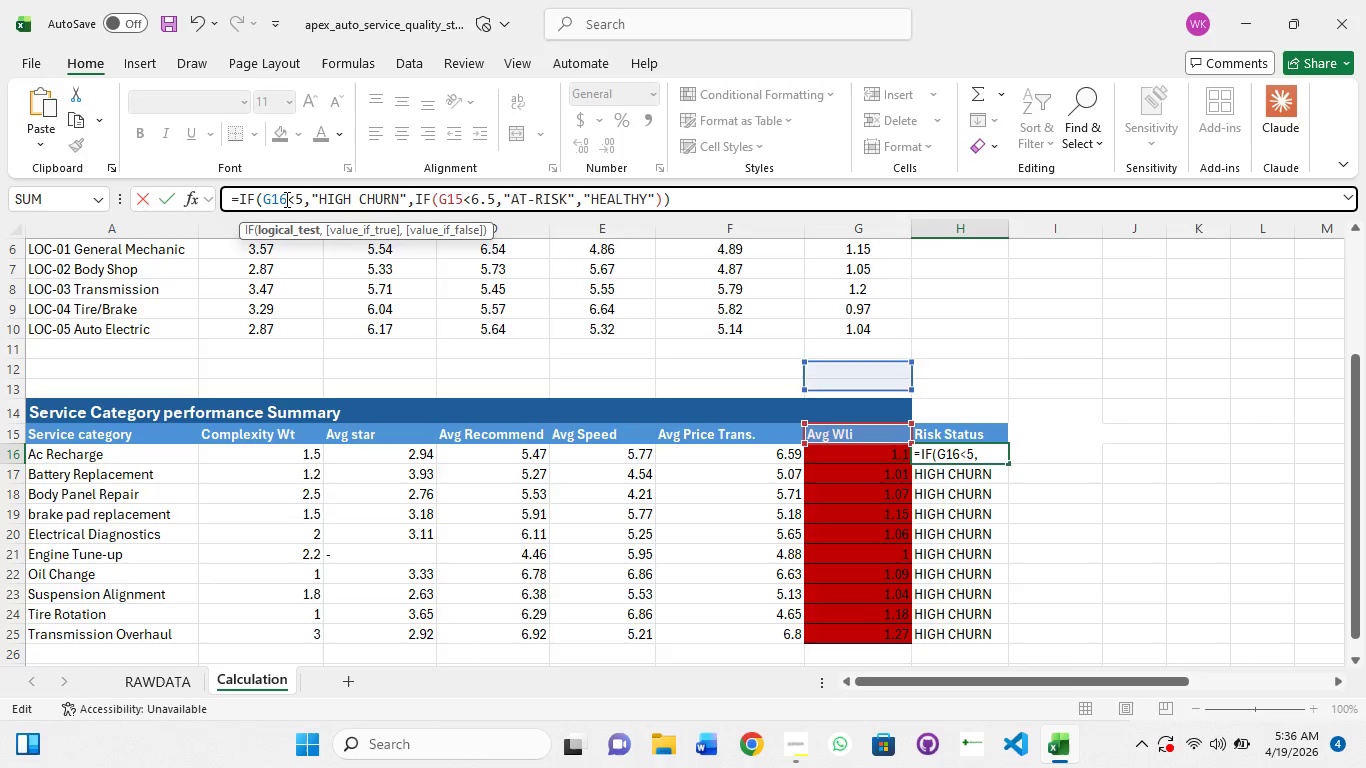 
key(6)
 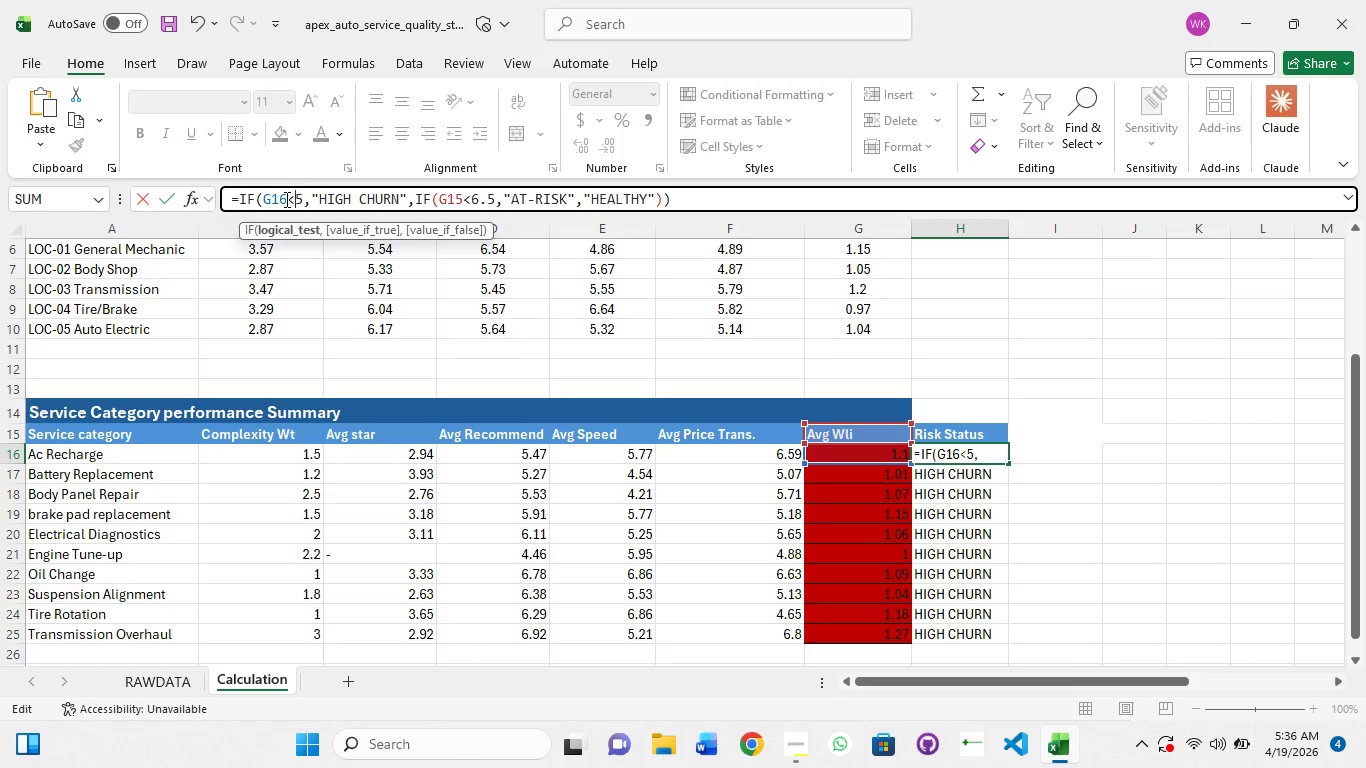 
key(ArrowRight)
 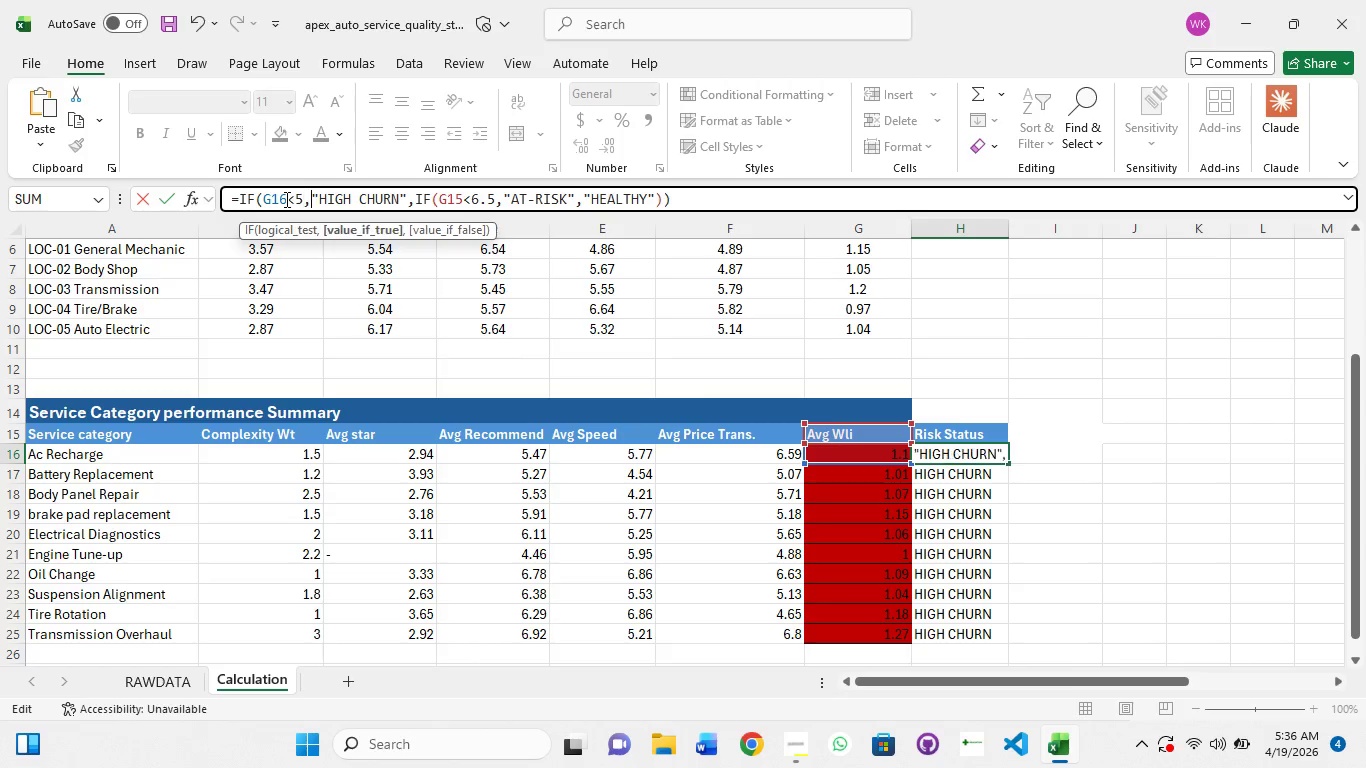 
key(ArrowRight)
 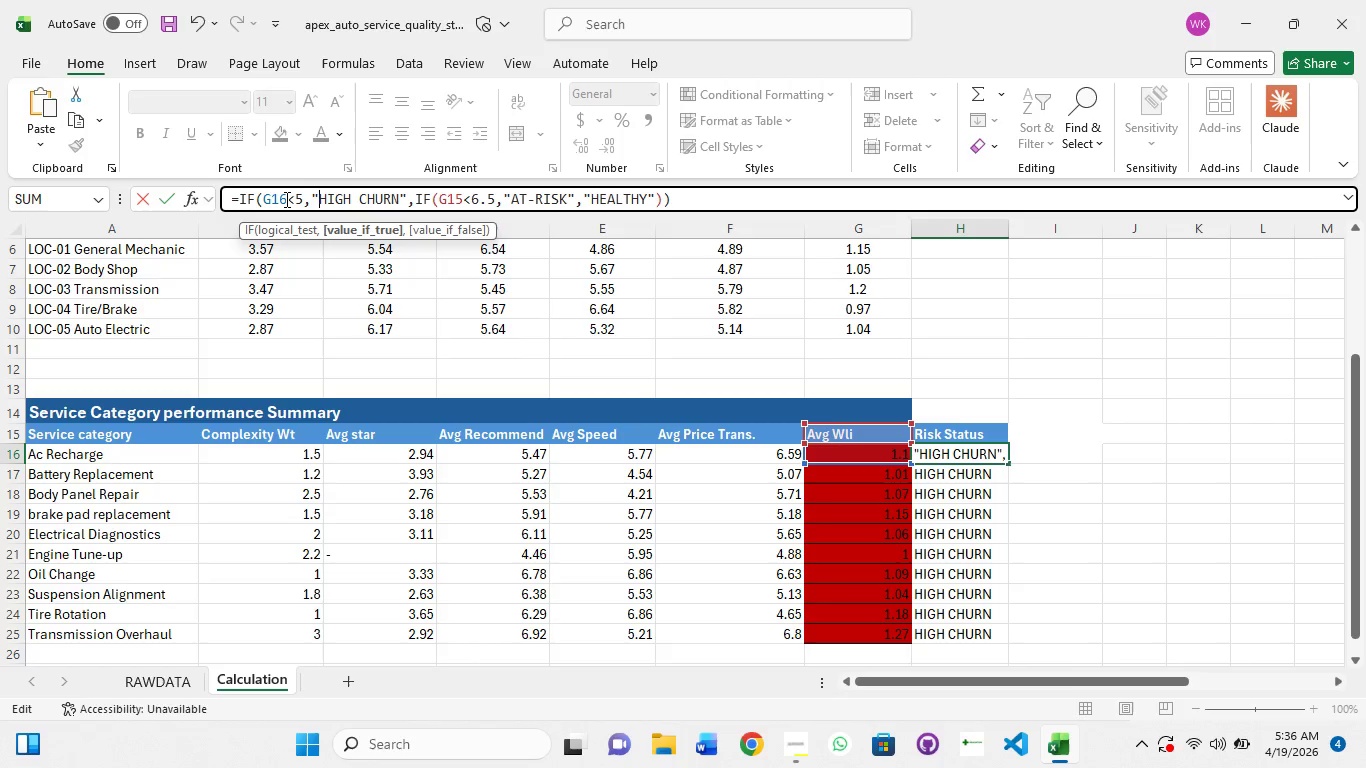 
key(ArrowRight)
 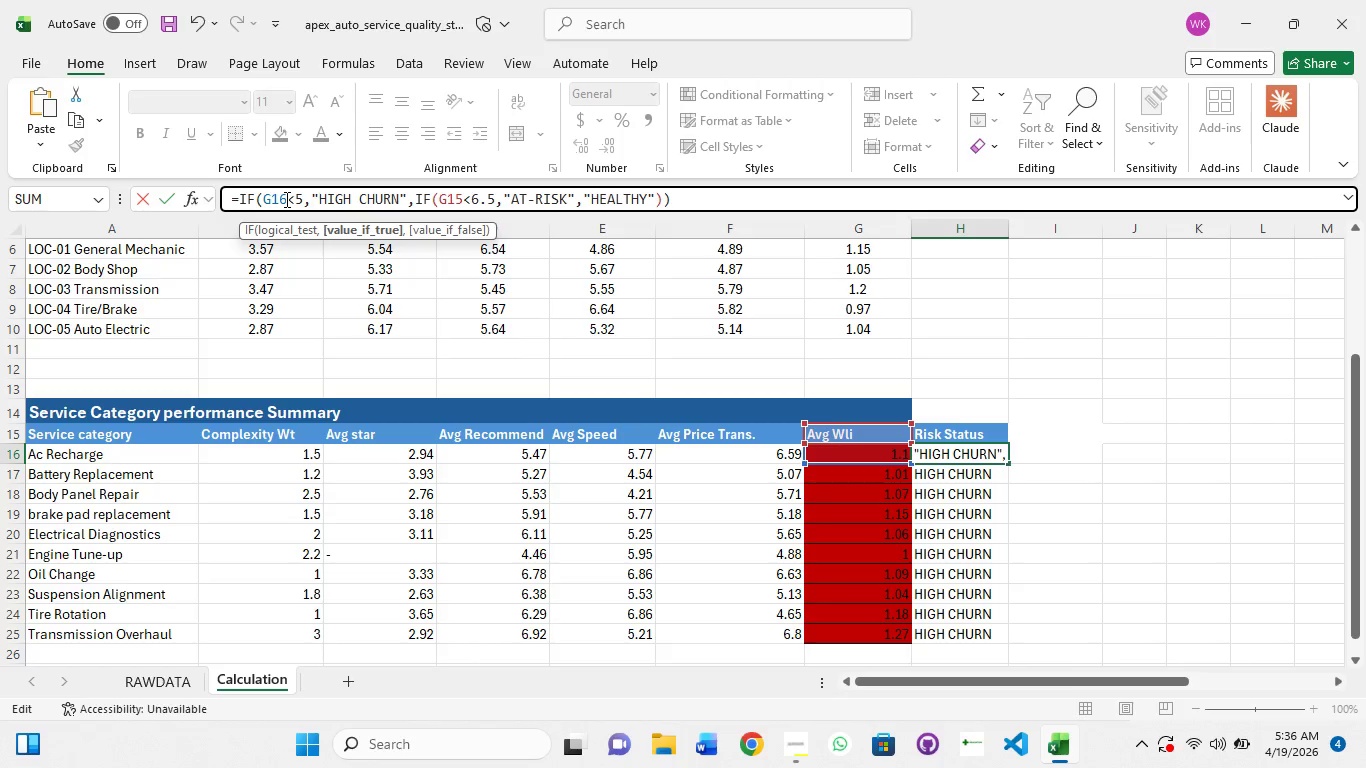 
key(ArrowRight)
 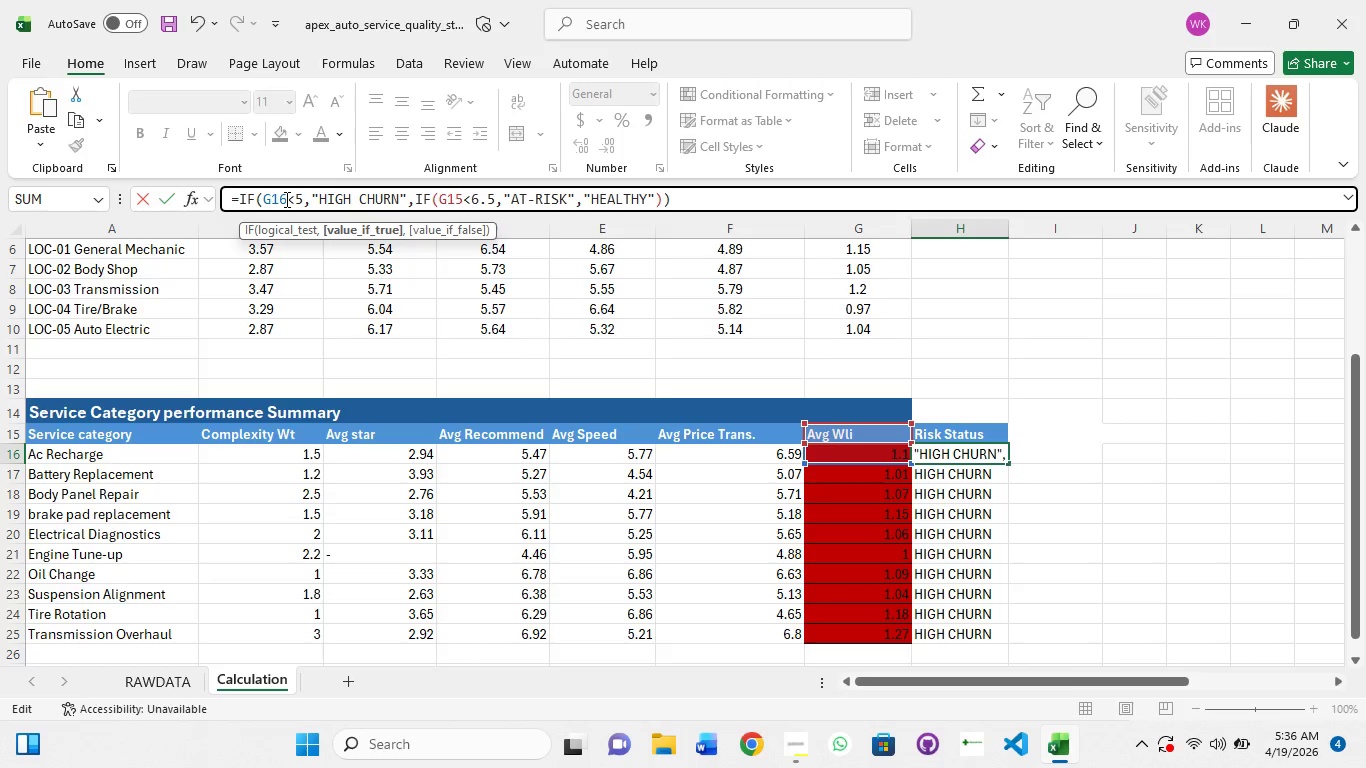 
key(ArrowRight)
 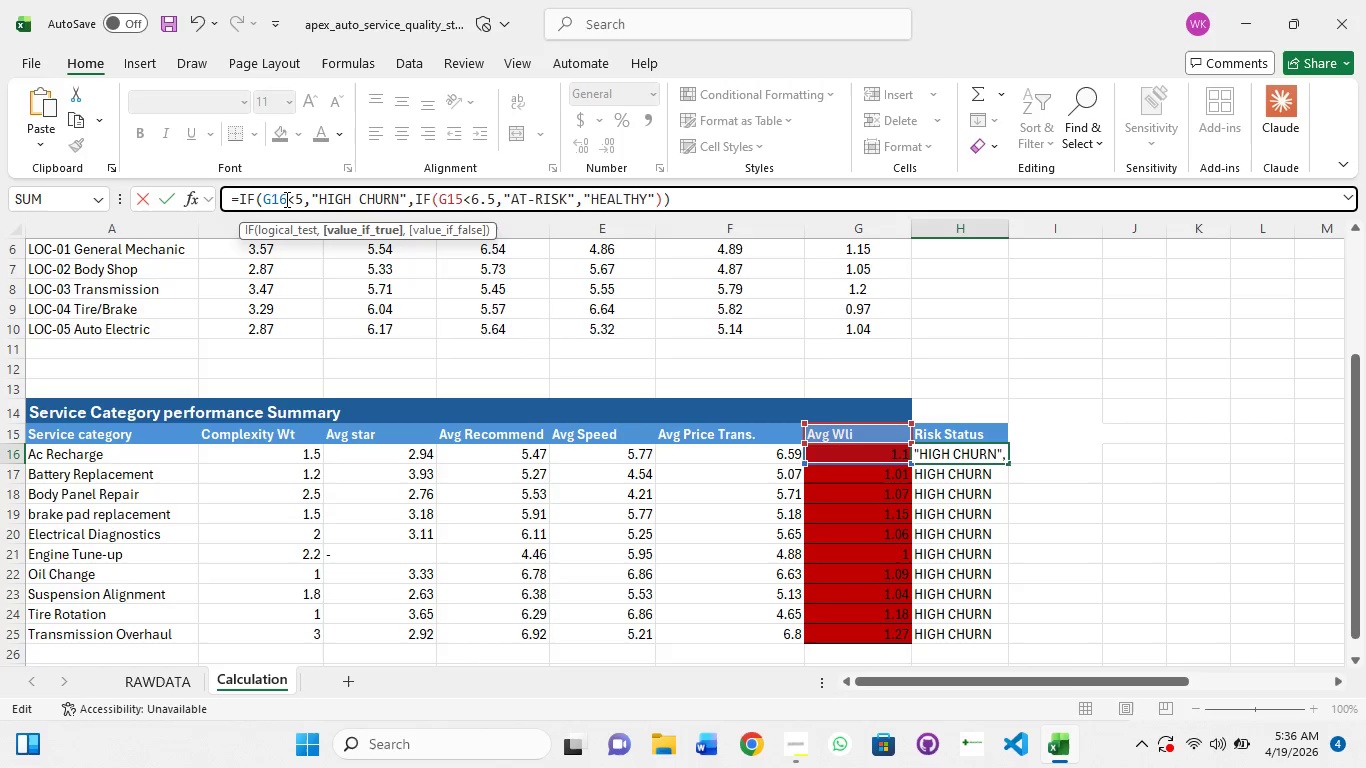 
key(ArrowRight)
 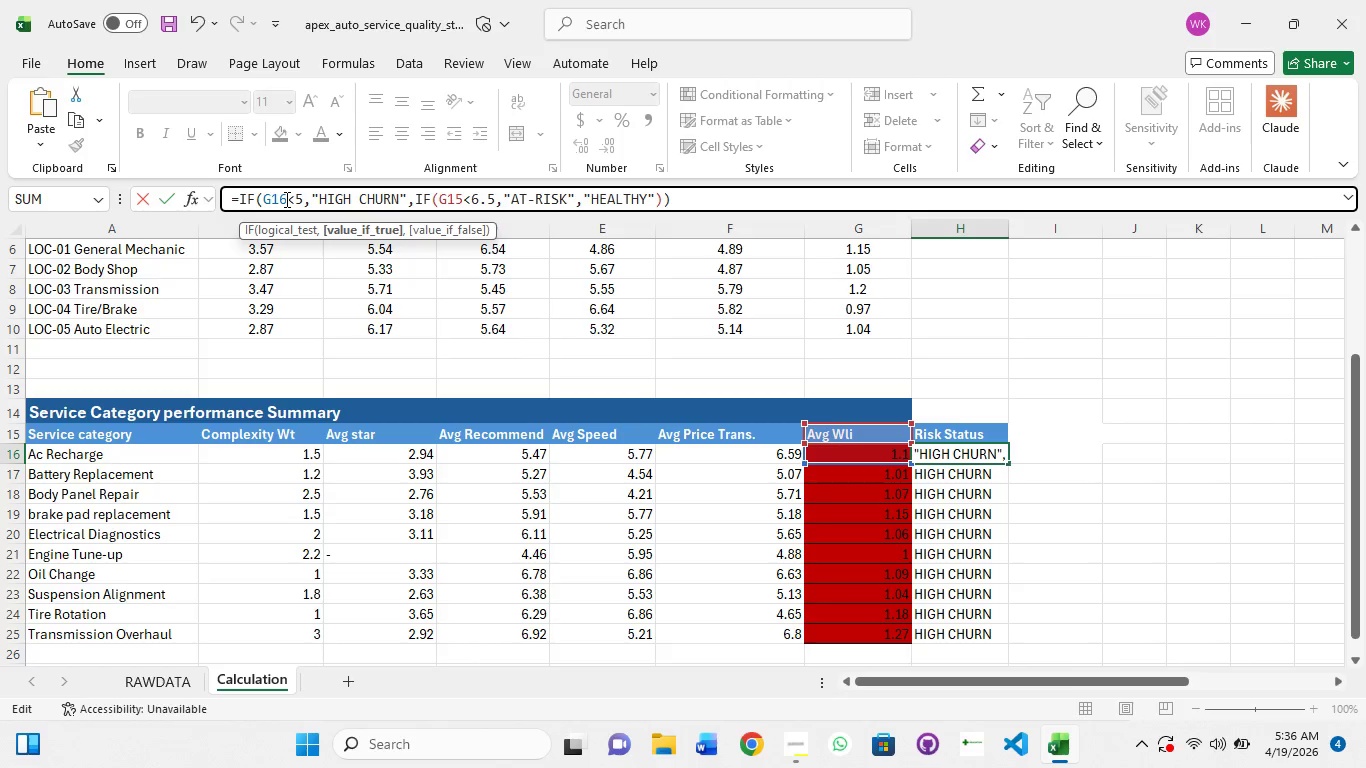 
key(ArrowRight)
 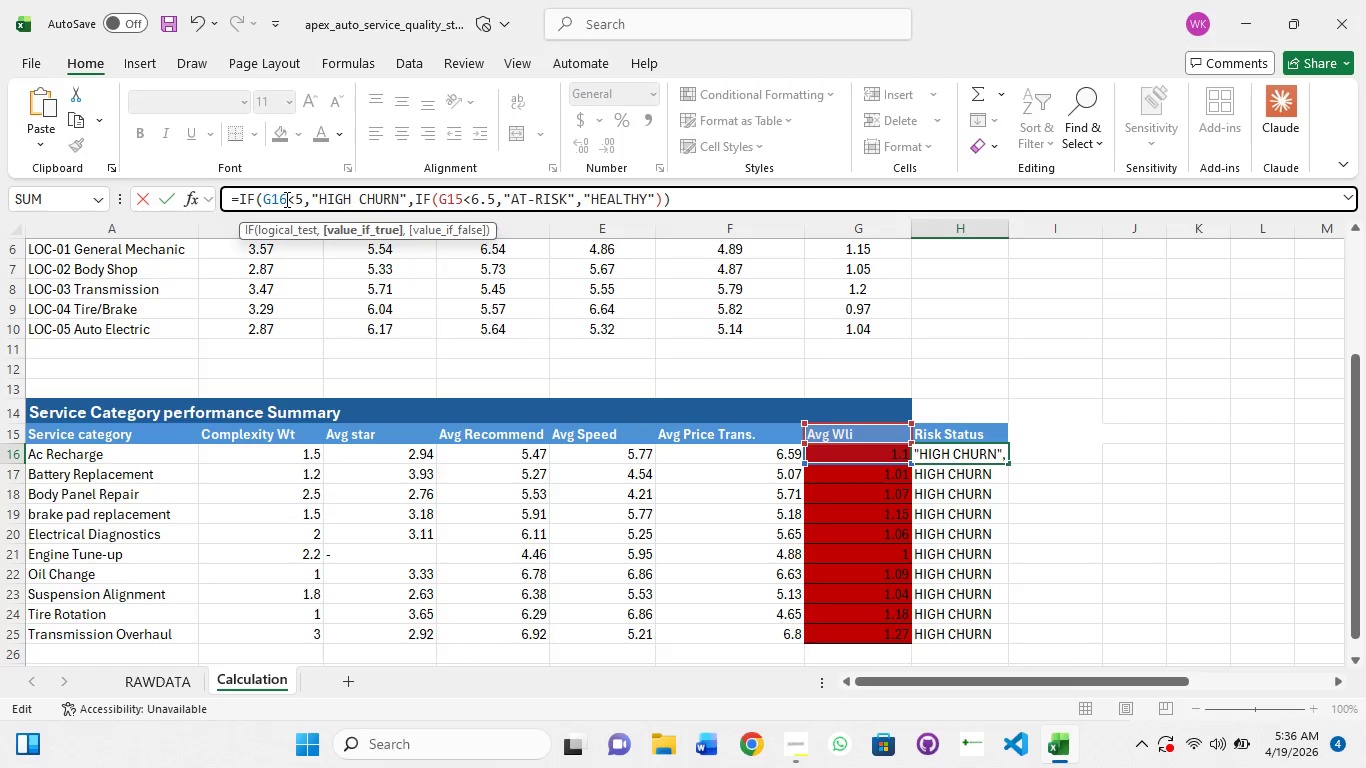 
key(ArrowRight)
 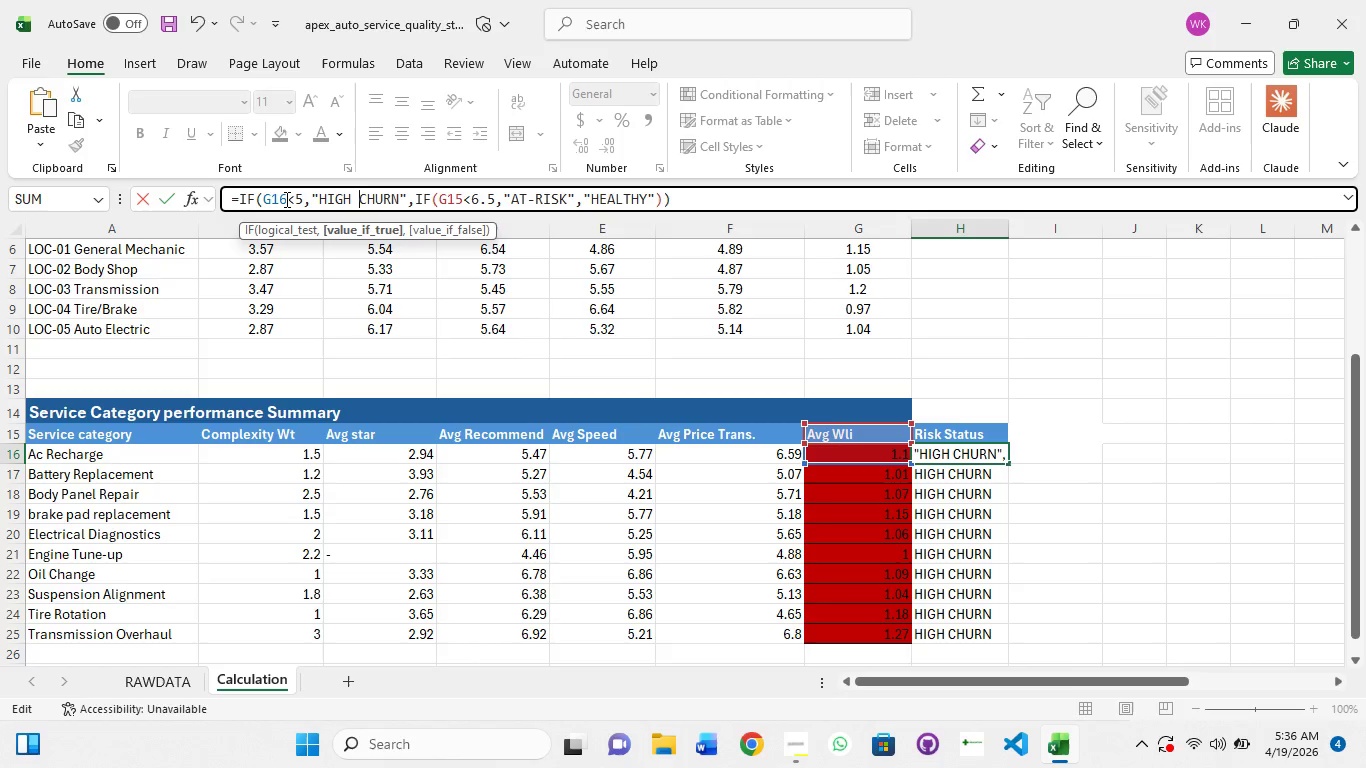 
key(ArrowRight)
 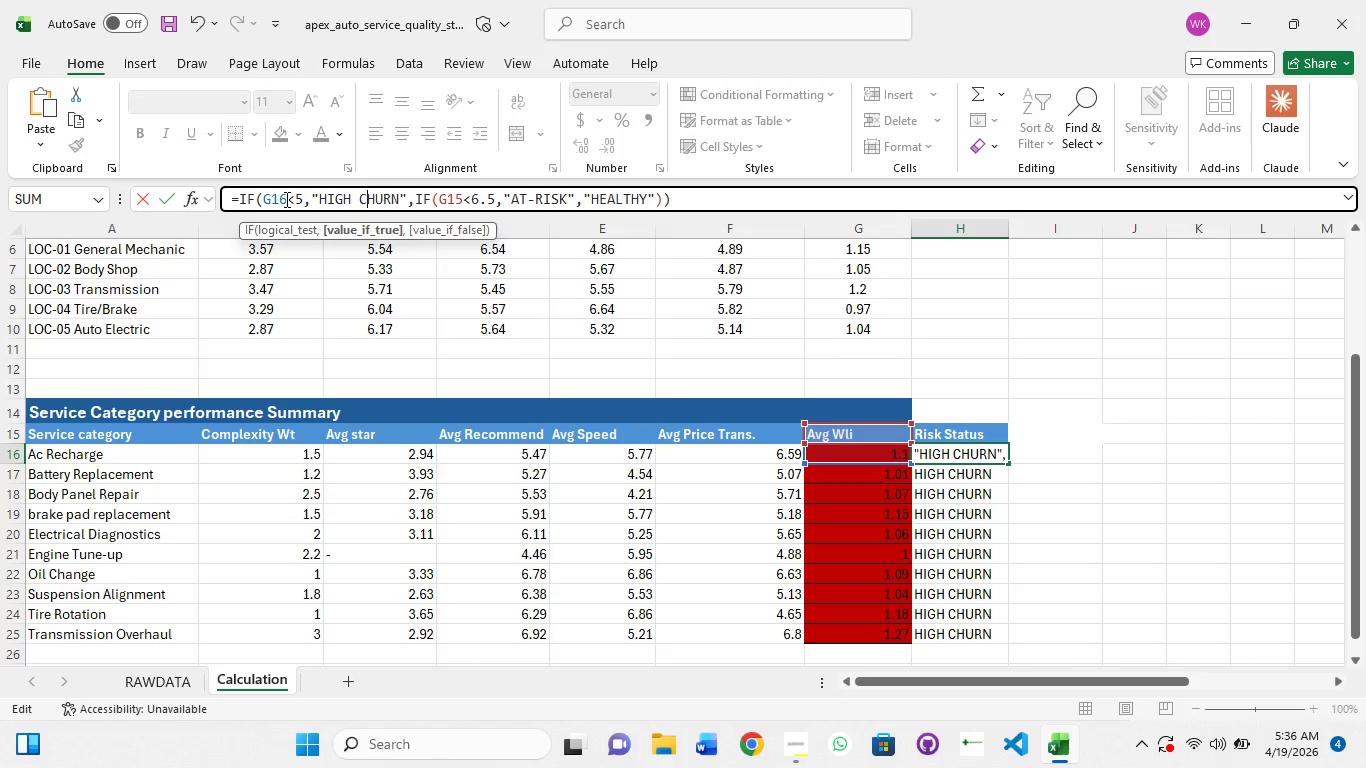 
key(ArrowRight)
 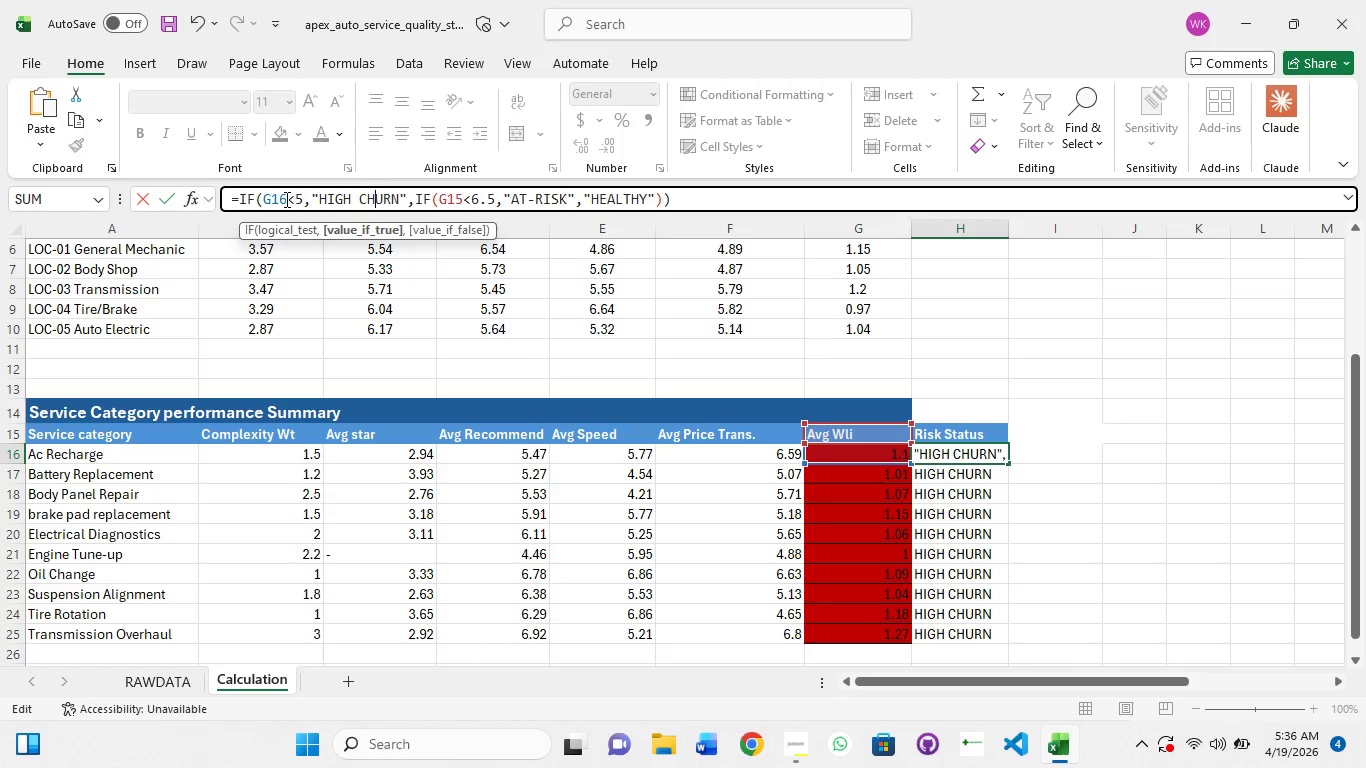 
key(ArrowRight)
 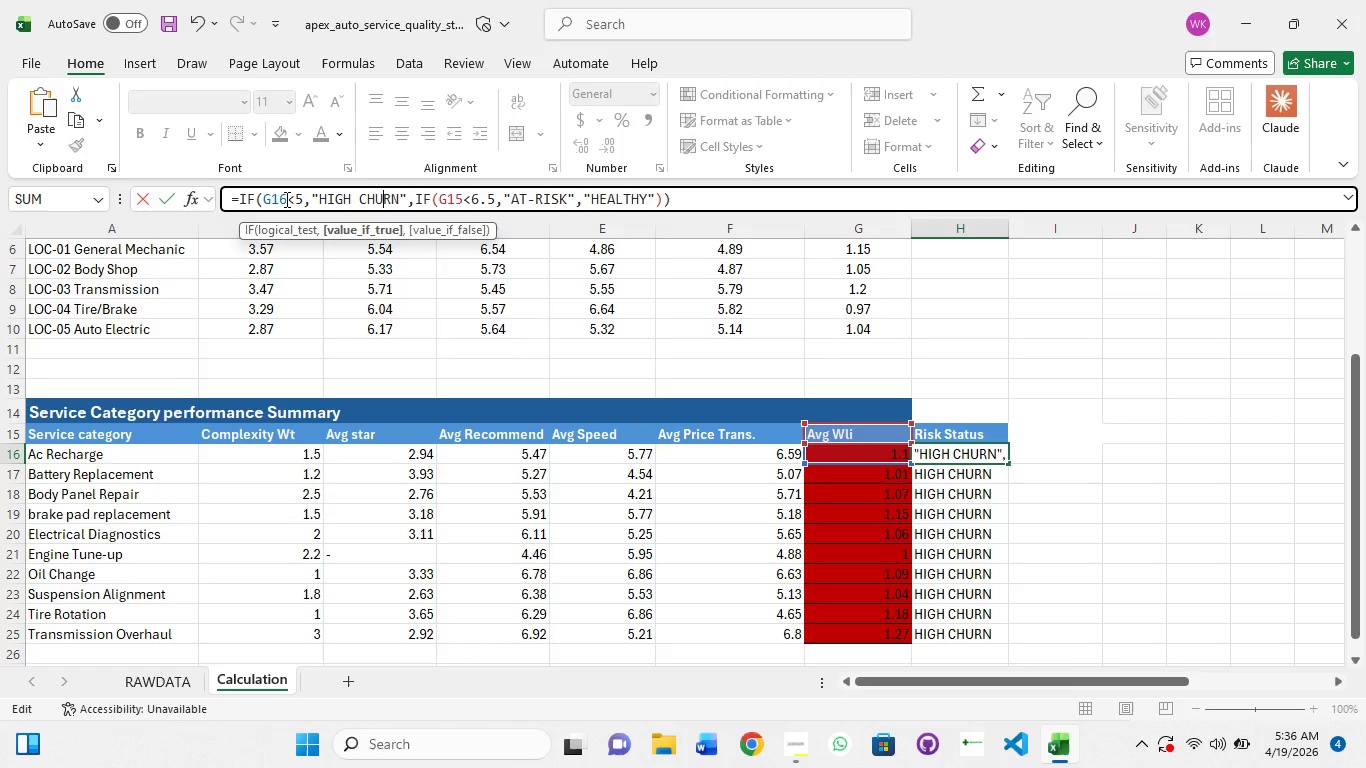 
hold_key(key=ArrowRight, duration=0.72)
 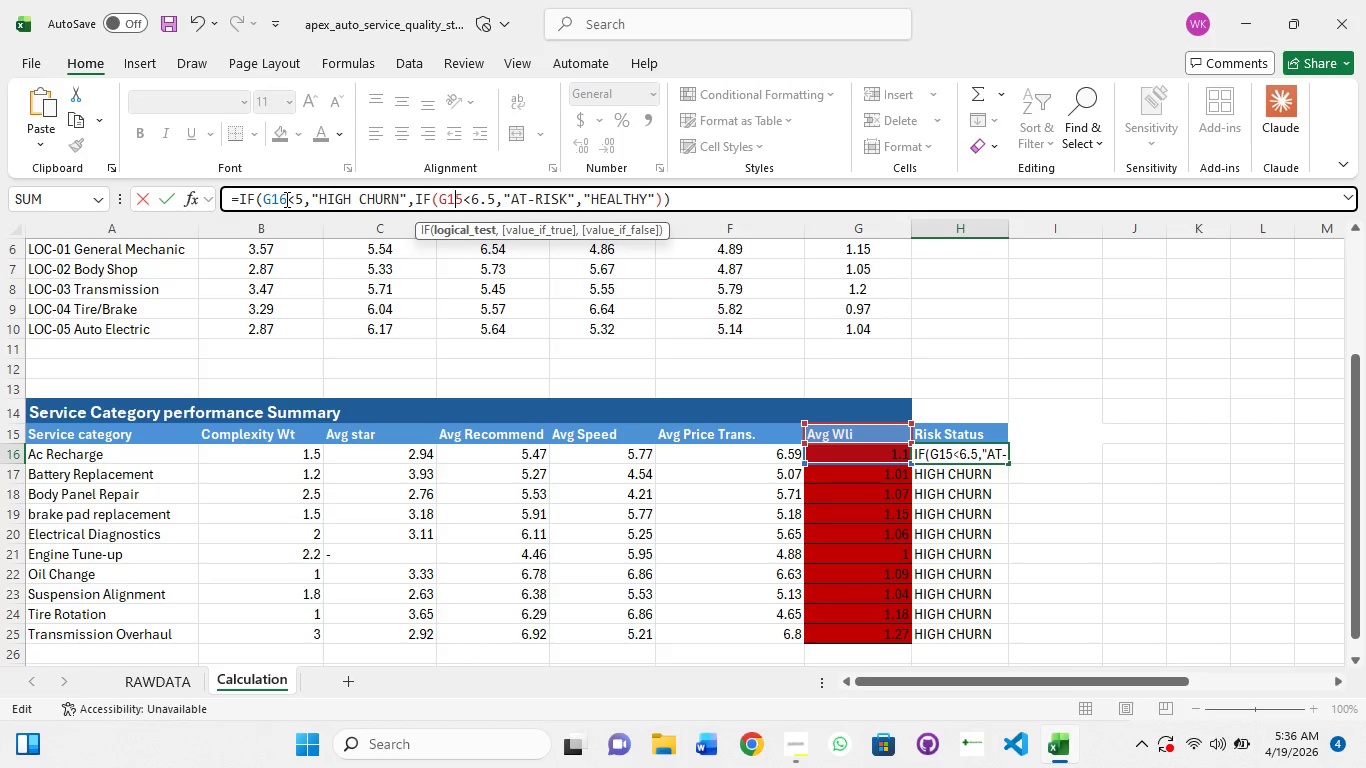 
key(ArrowRight)
 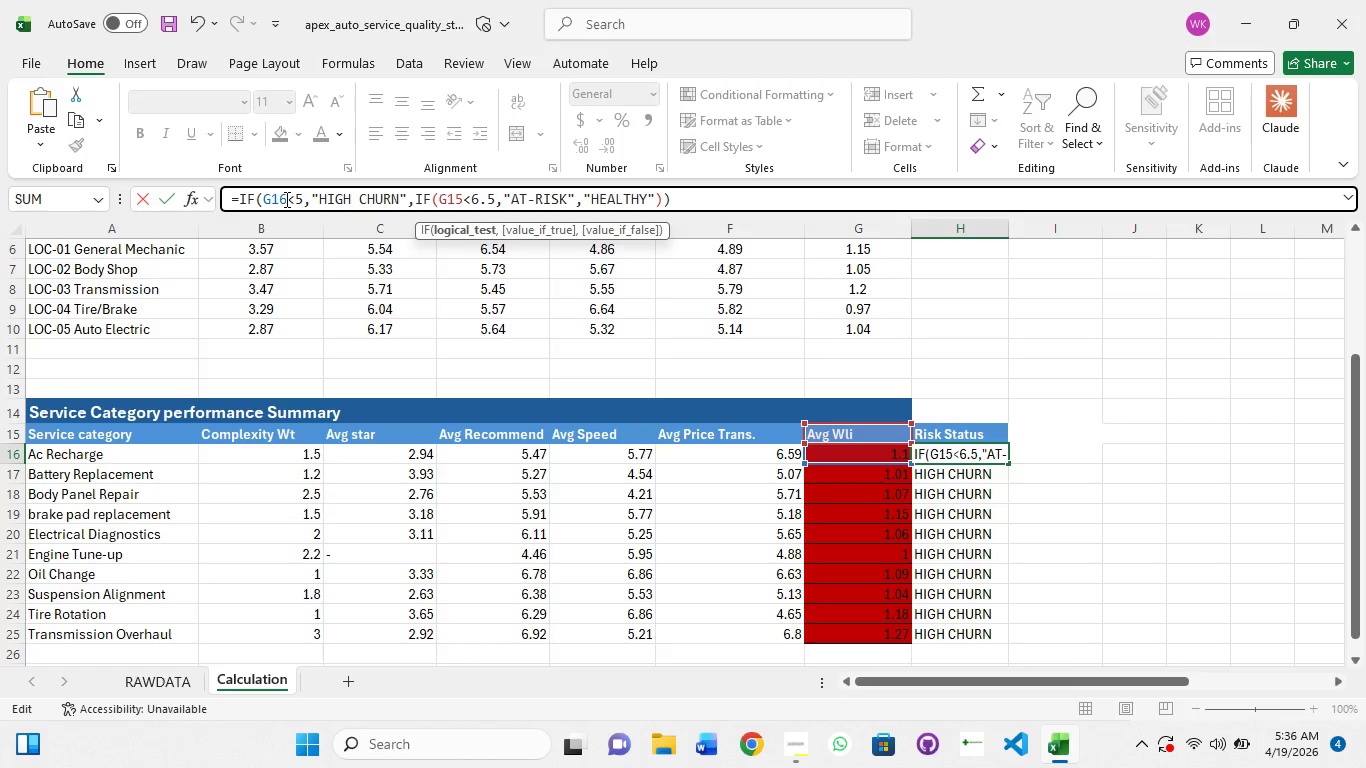 
key(ArrowRight)
 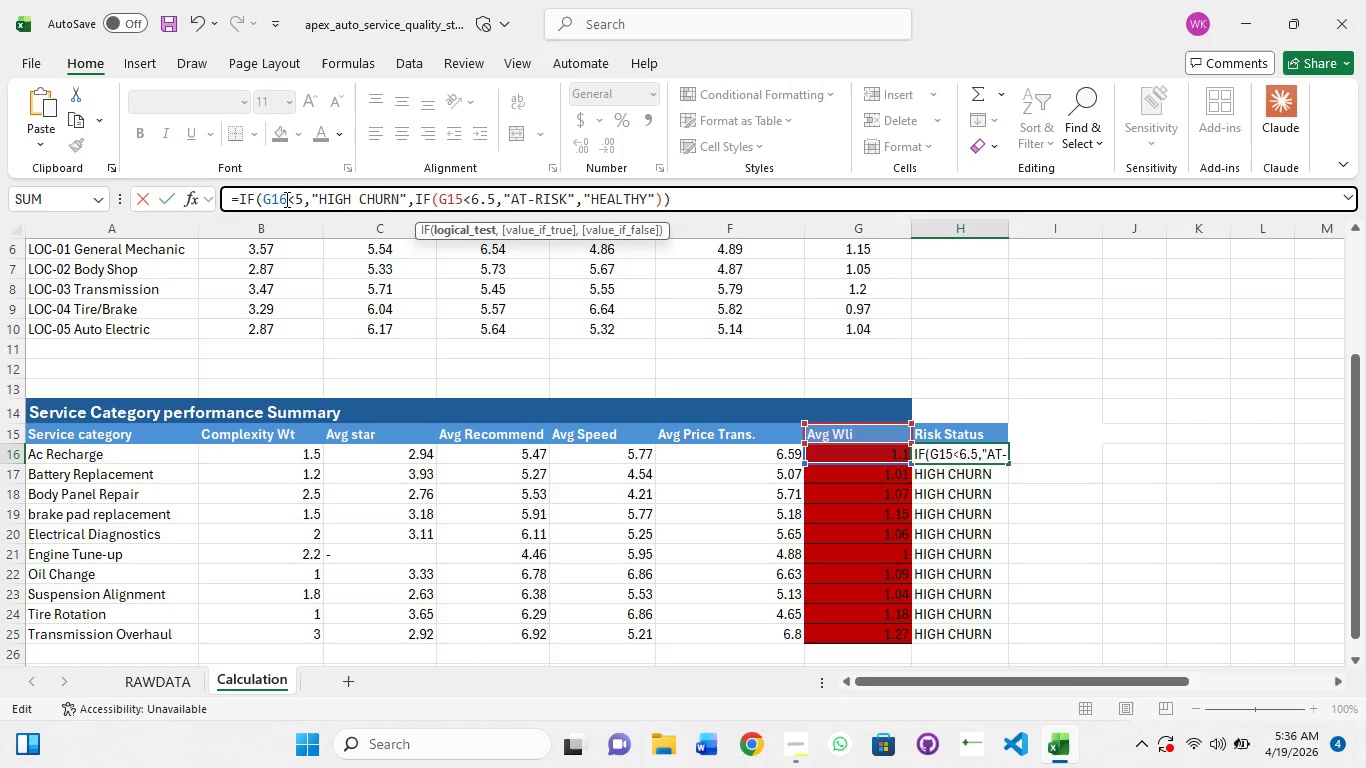 
key(Backspace)
 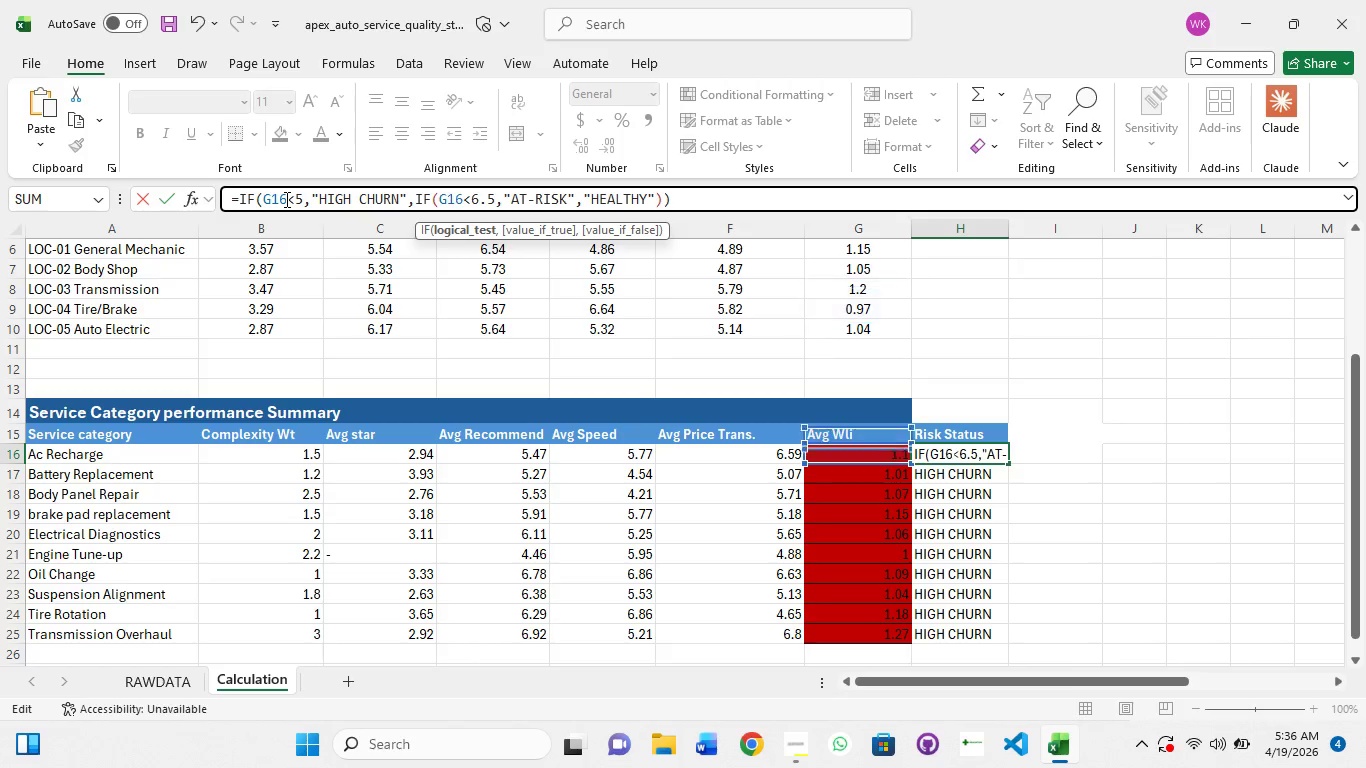 
key(6)
 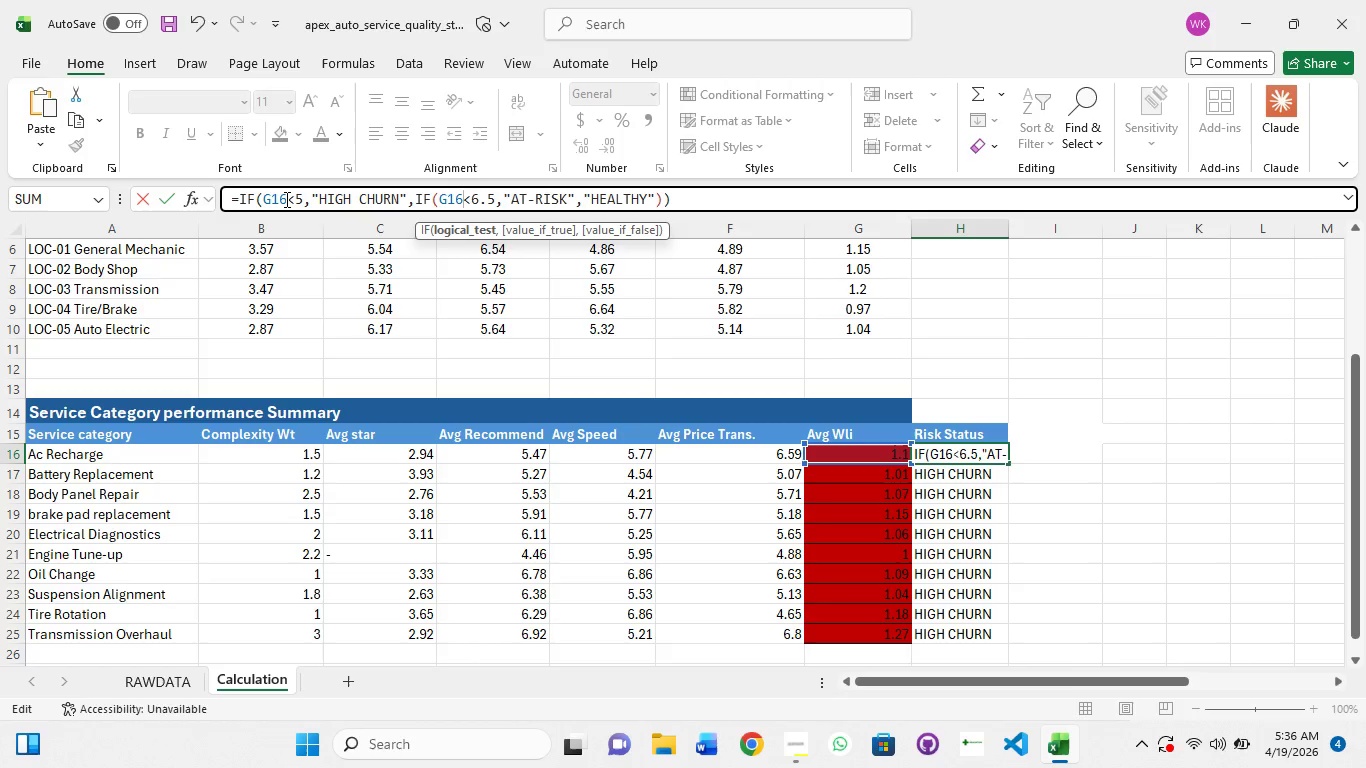 
key(Enter)
 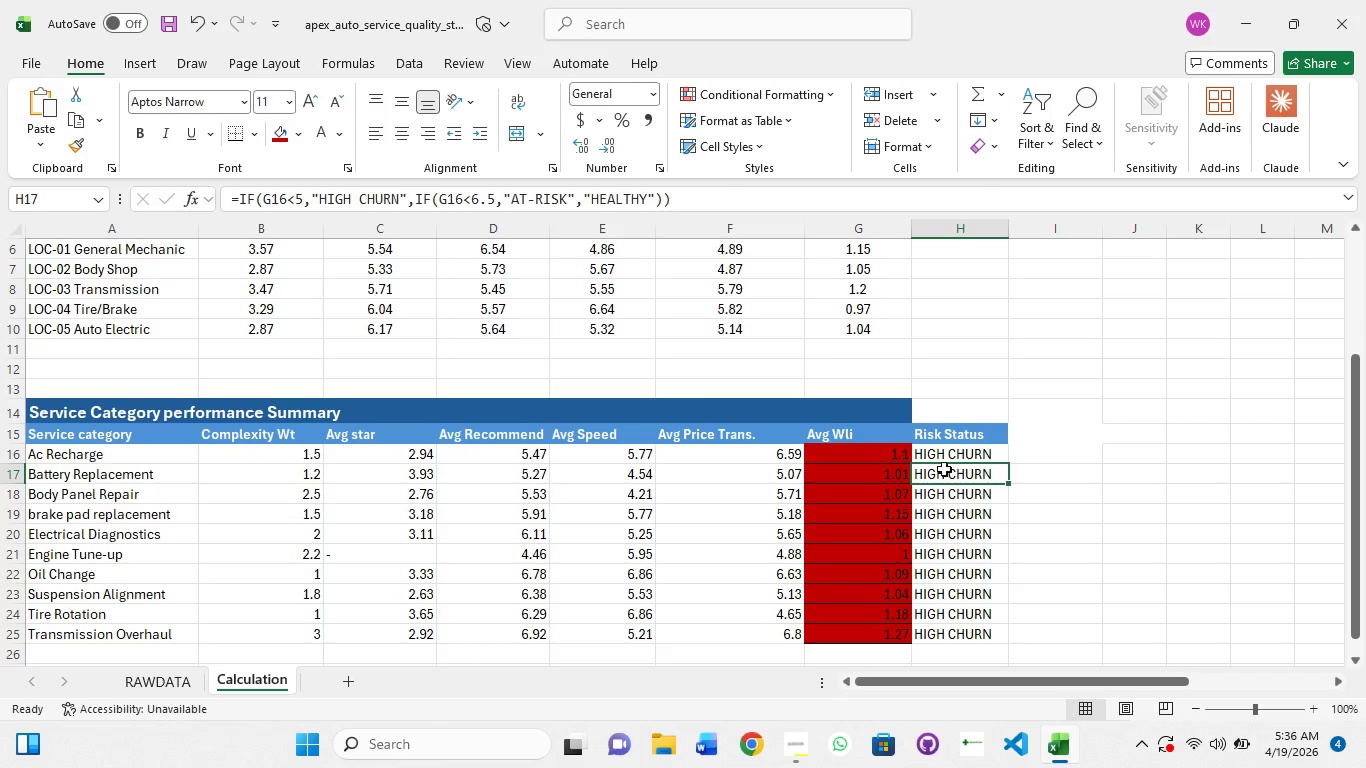 
left_click([975, 454])
 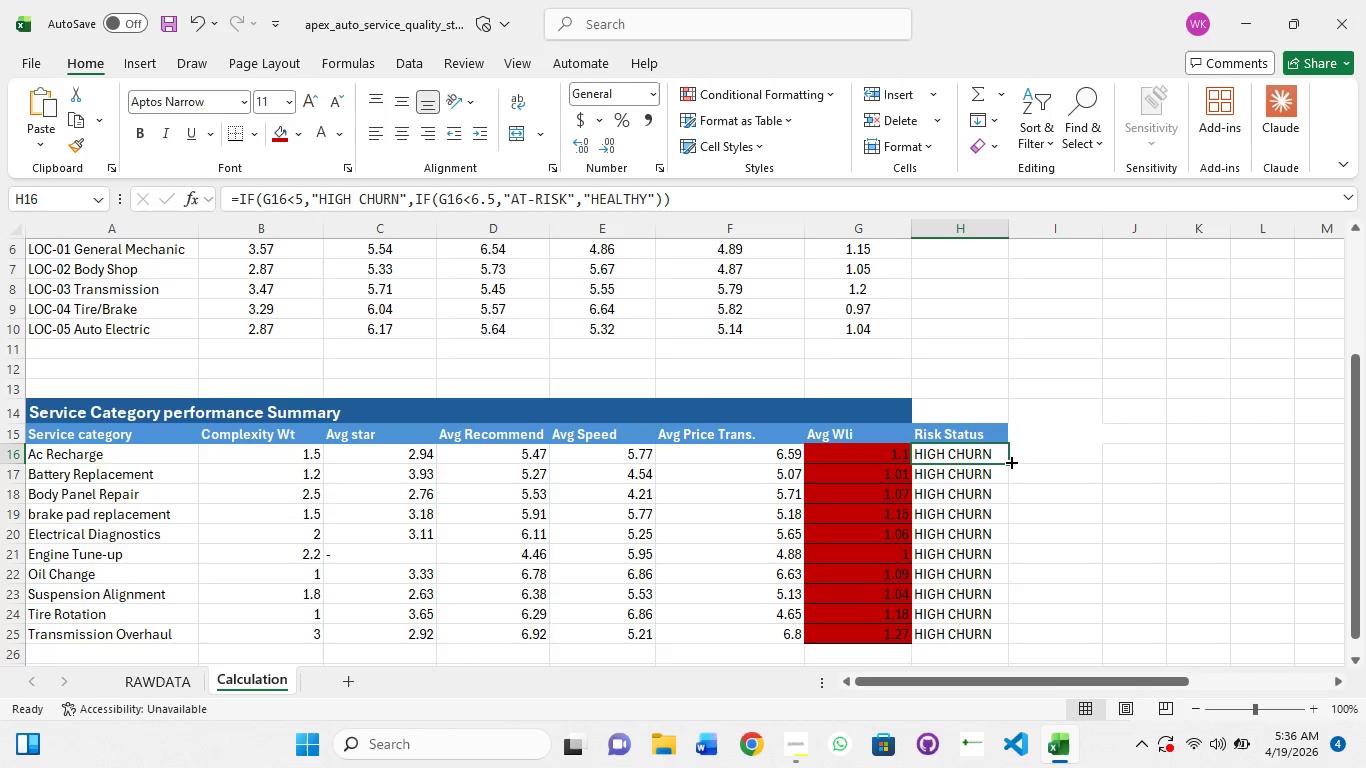 
left_click_drag(start_coordinate=[1010, 461], to_coordinate=[989, 641])
 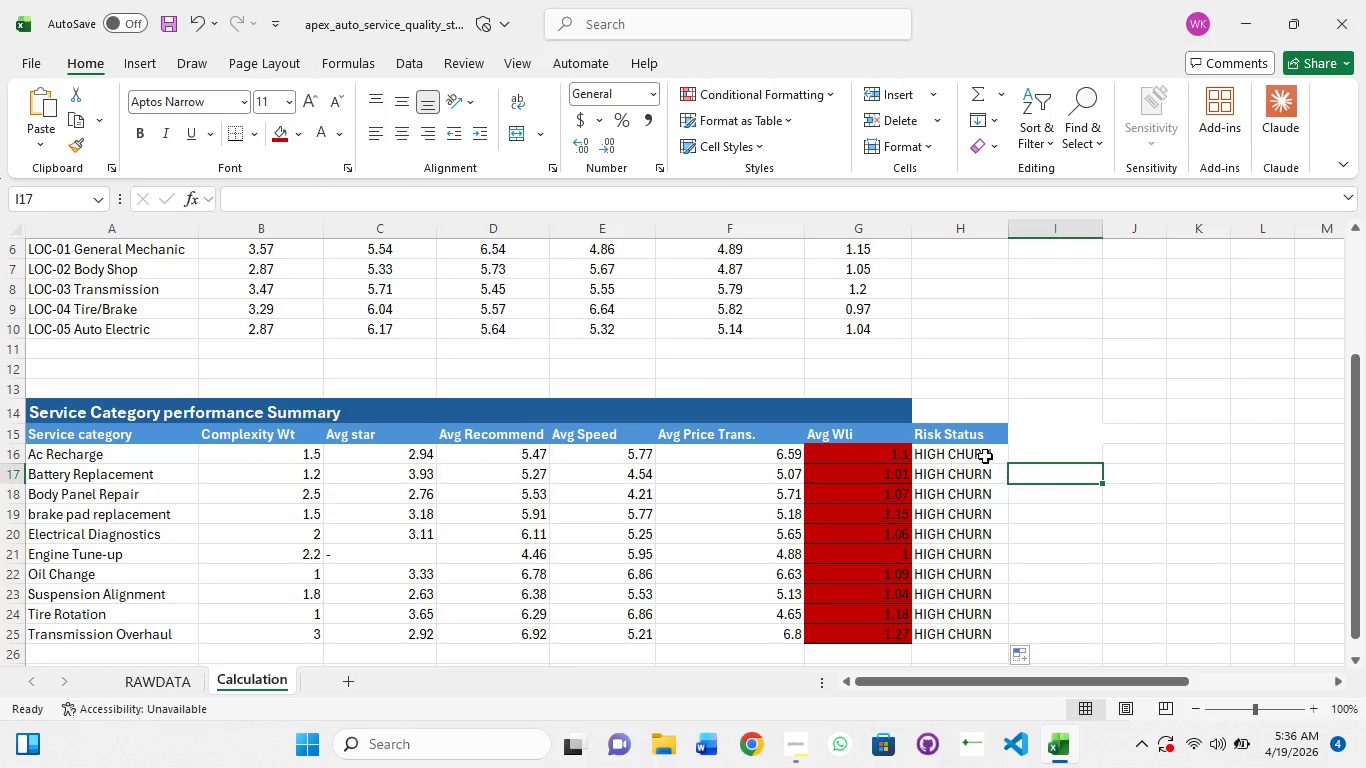 
left_click([976, 454])
 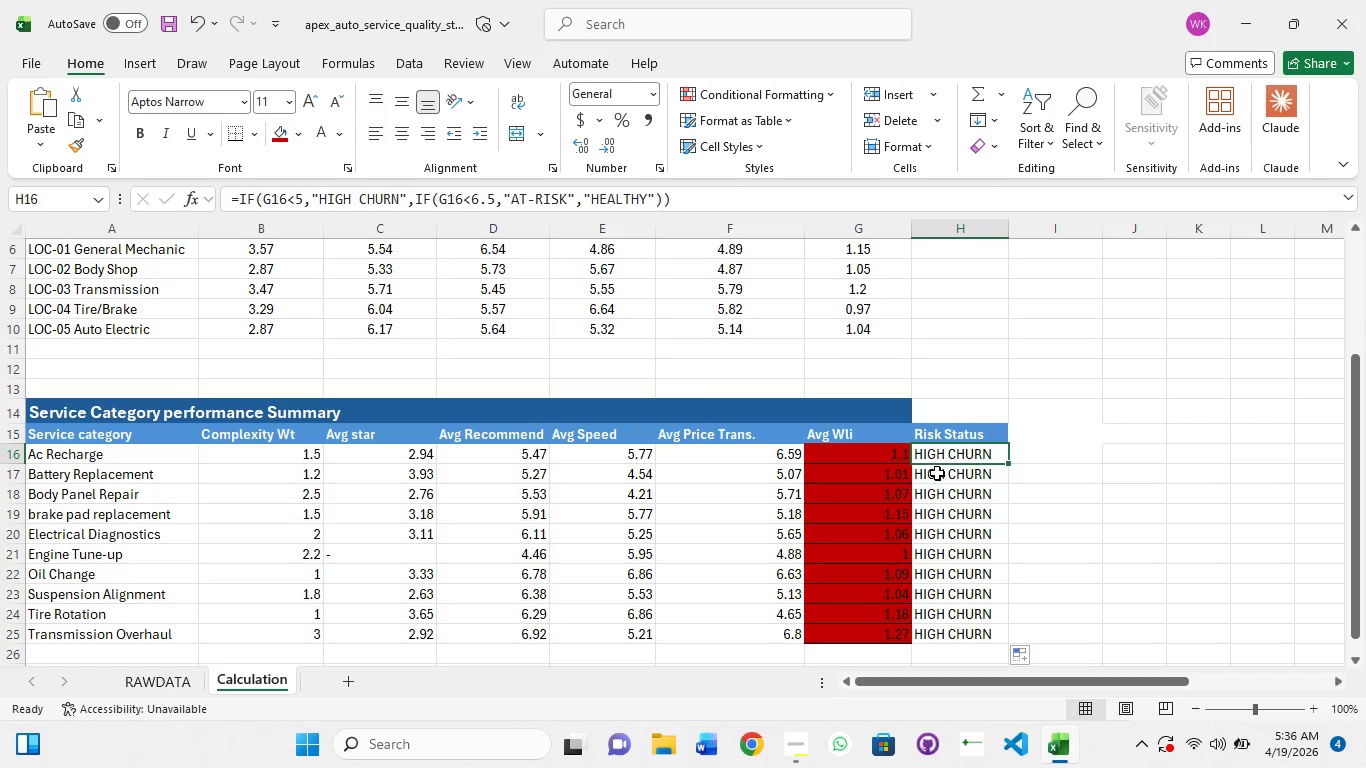 
left_click([937, 472])
 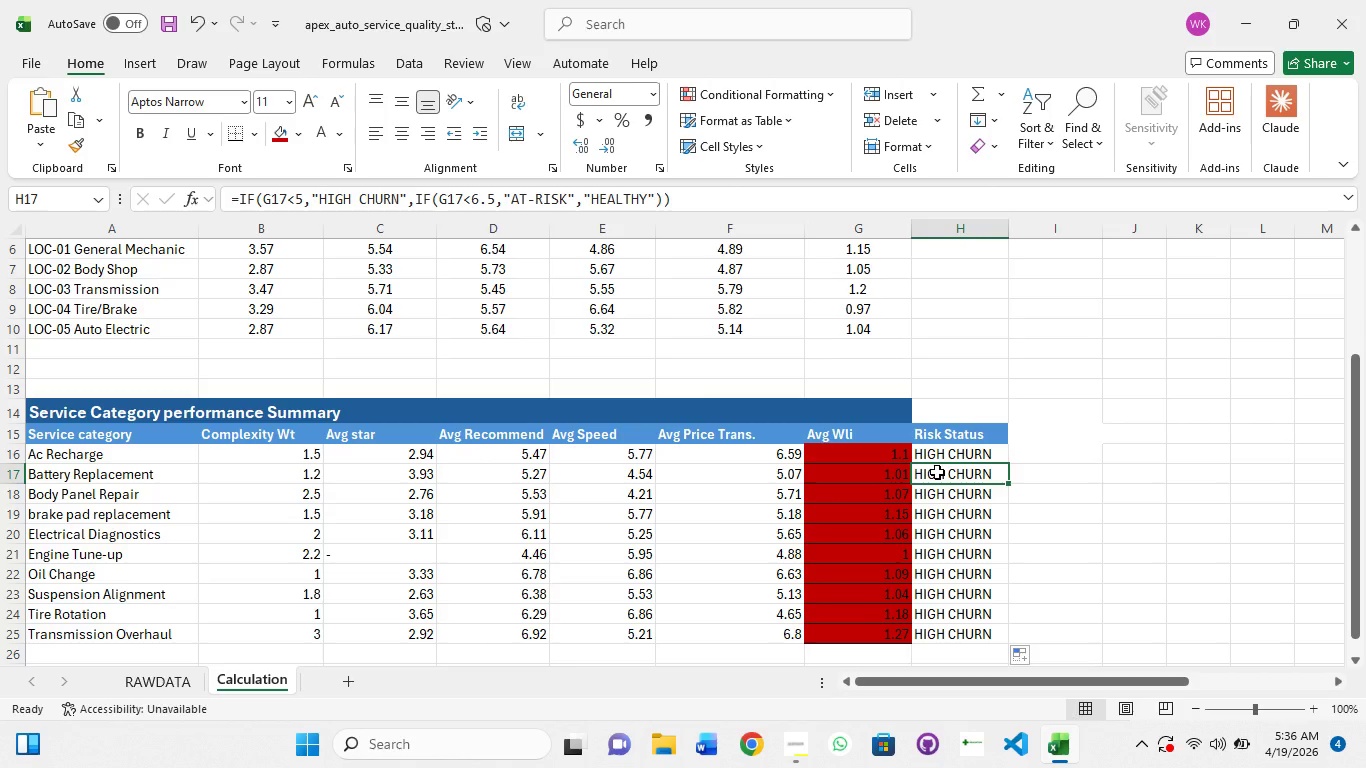 
hold_key(key=ShiftLeft, duration=1.5)
left_click([978, 630])
 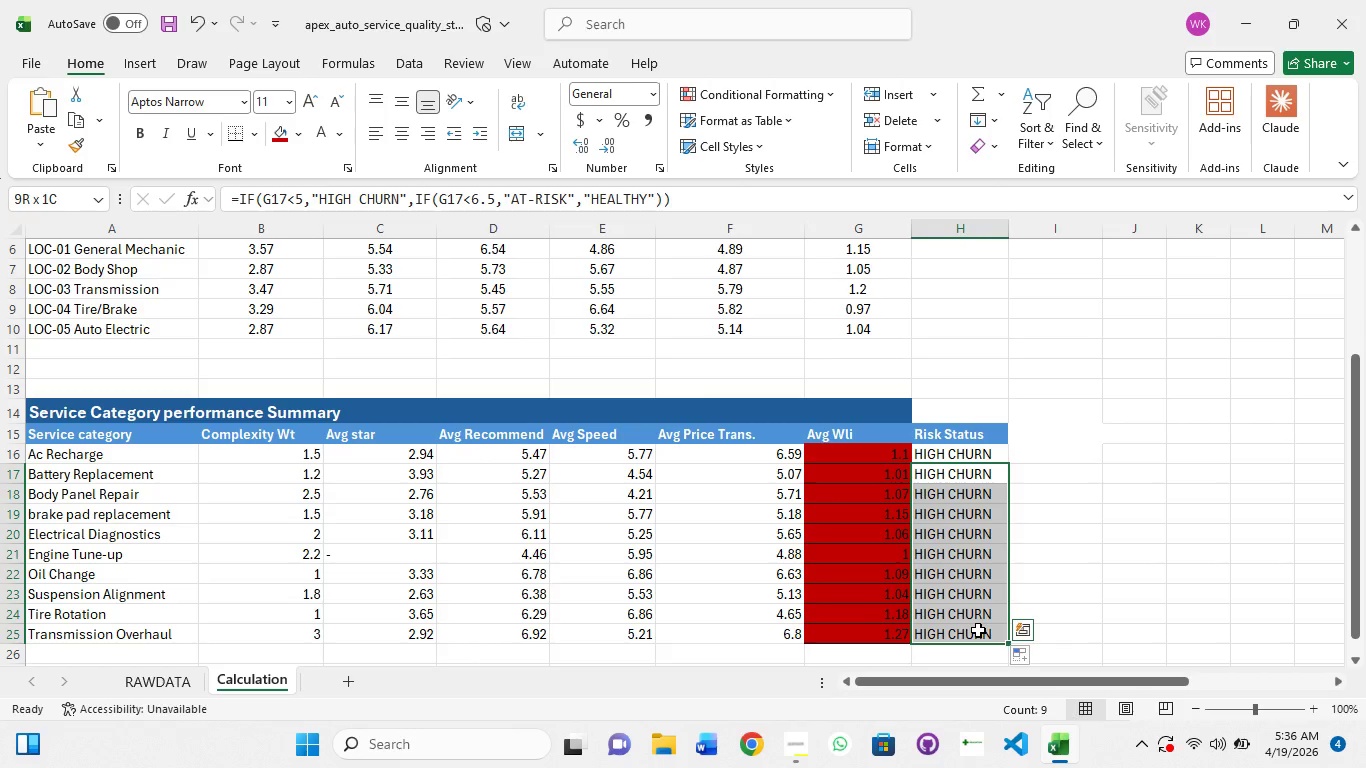 
key(Shift+ShiftLeft)
 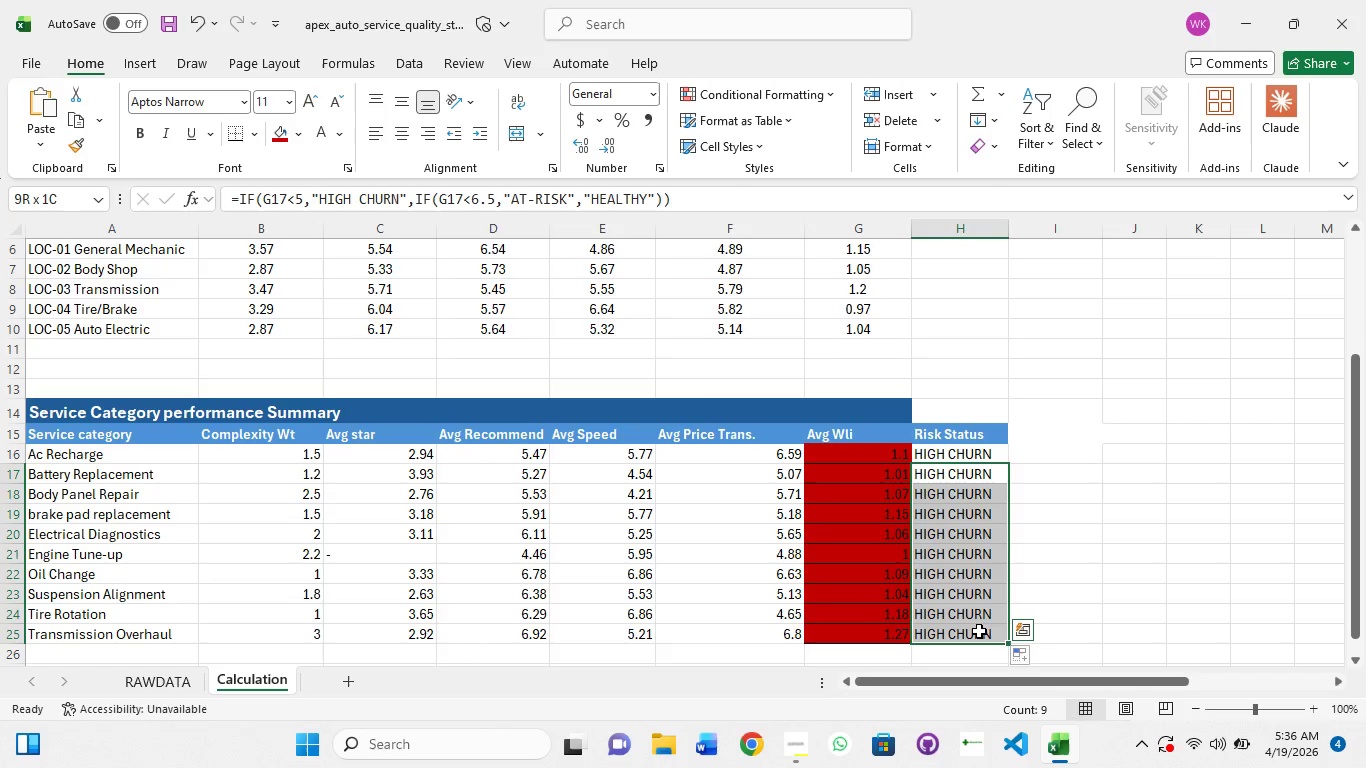 
key(Shift+ShiftLeft)
 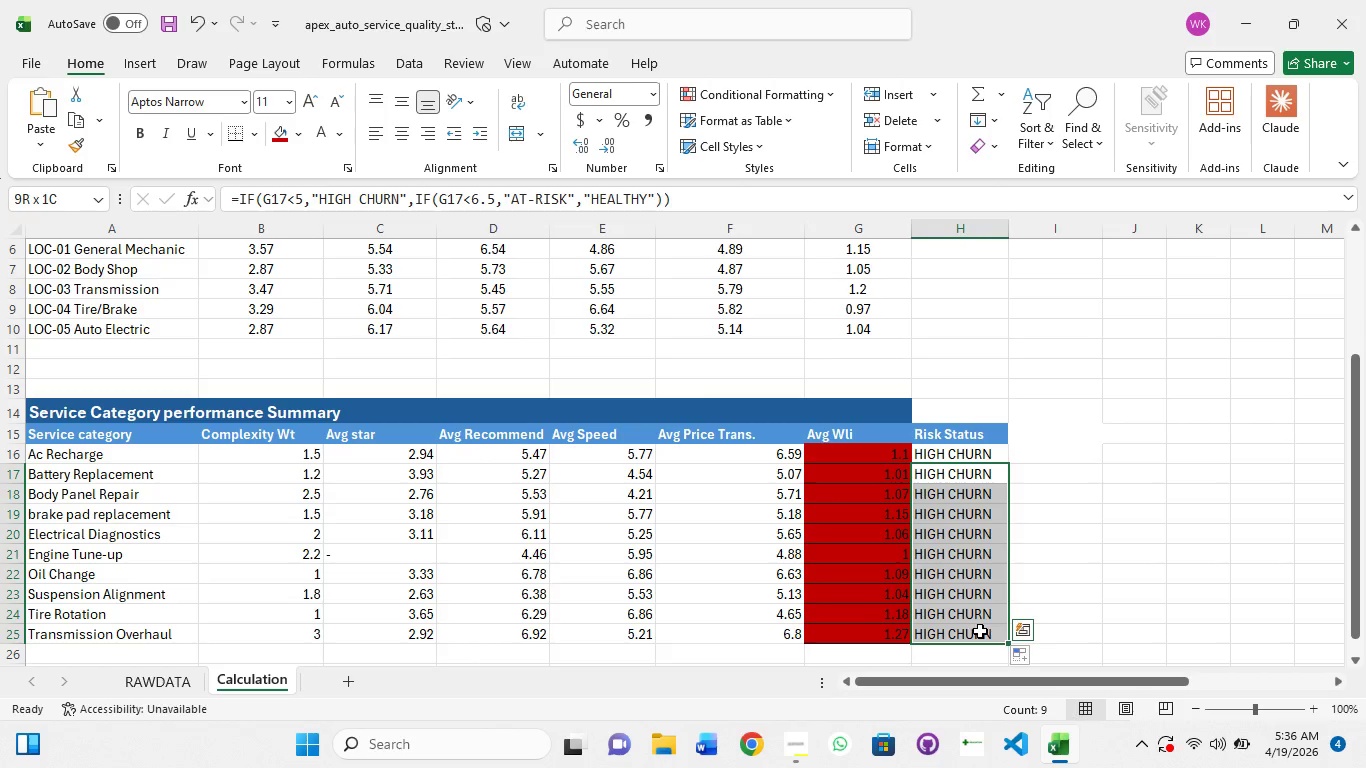 
key(Shift+ShiftLeft)
 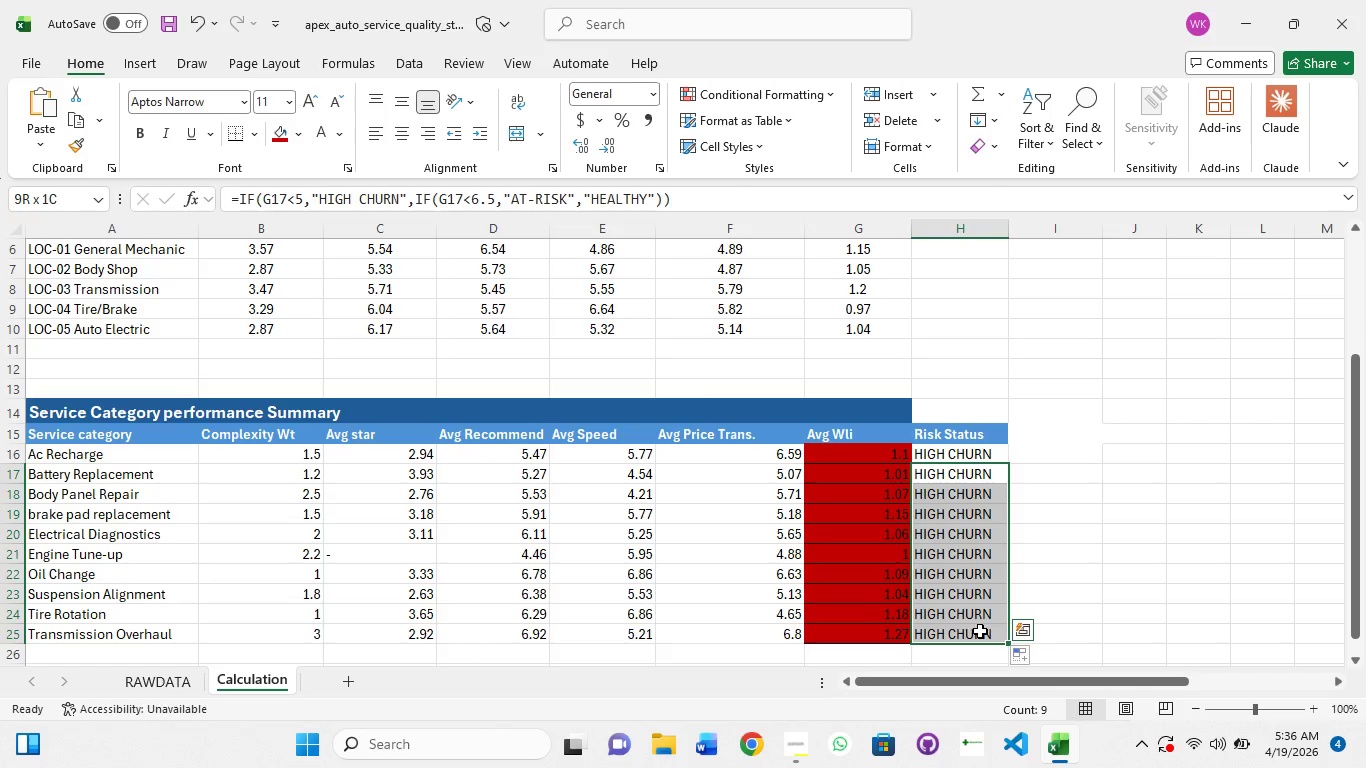 
key(Shift+ShiftLeft)
 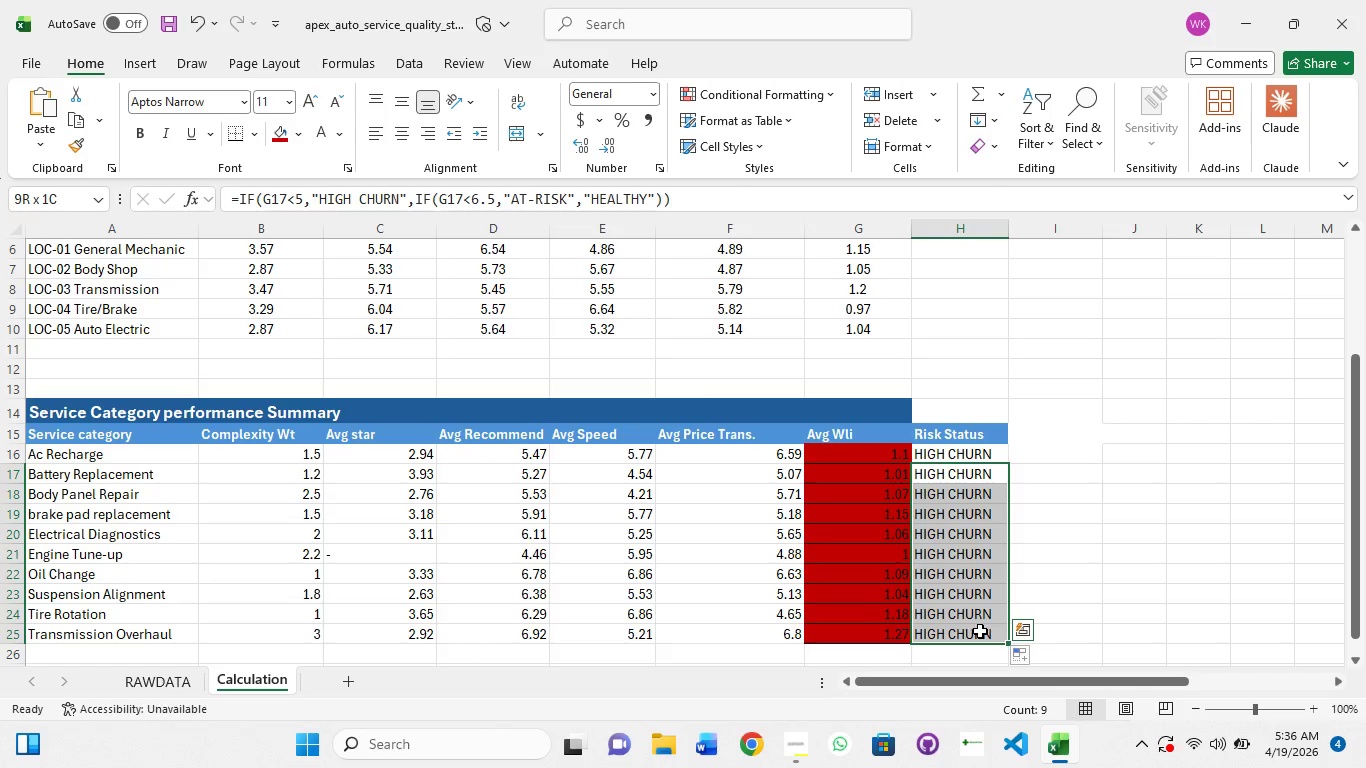 
key(Shift+ShiftLeft)
 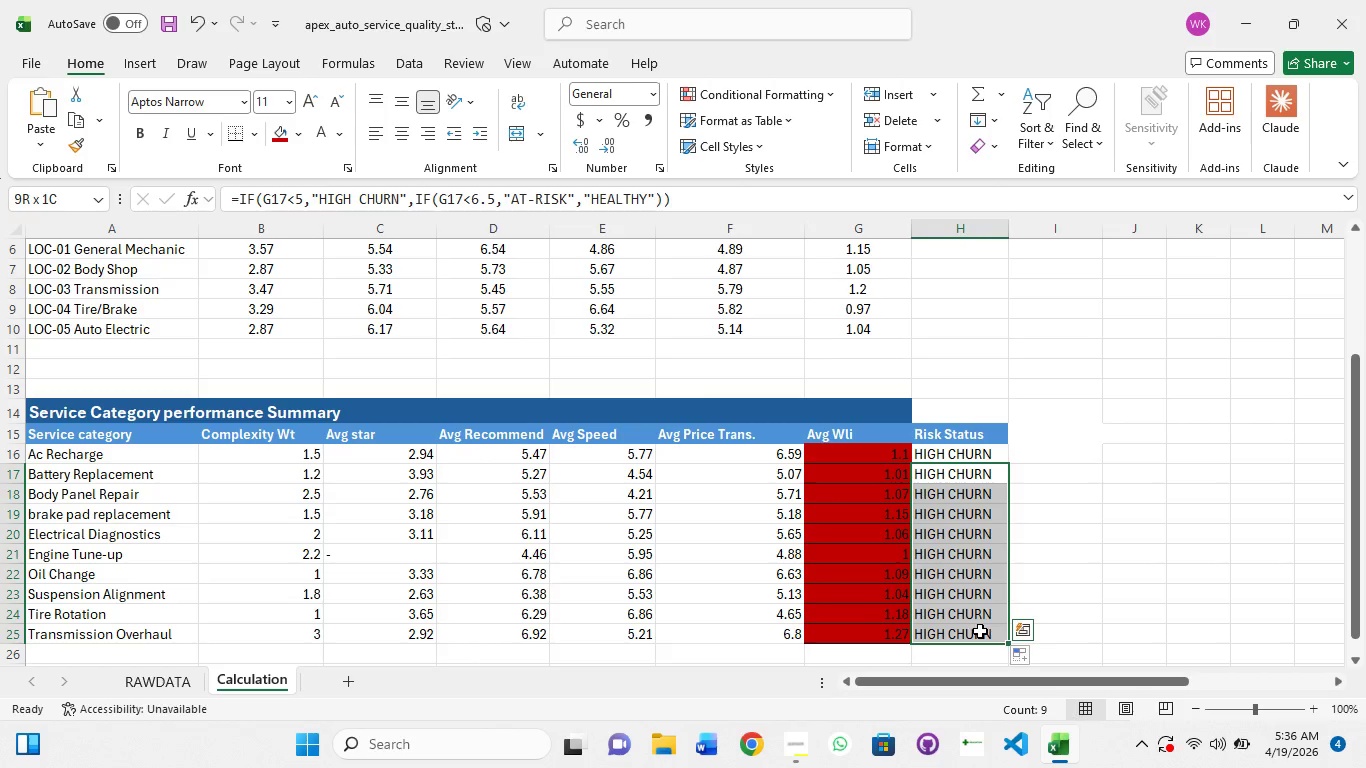 
key(Shift+ShiftLeft)
 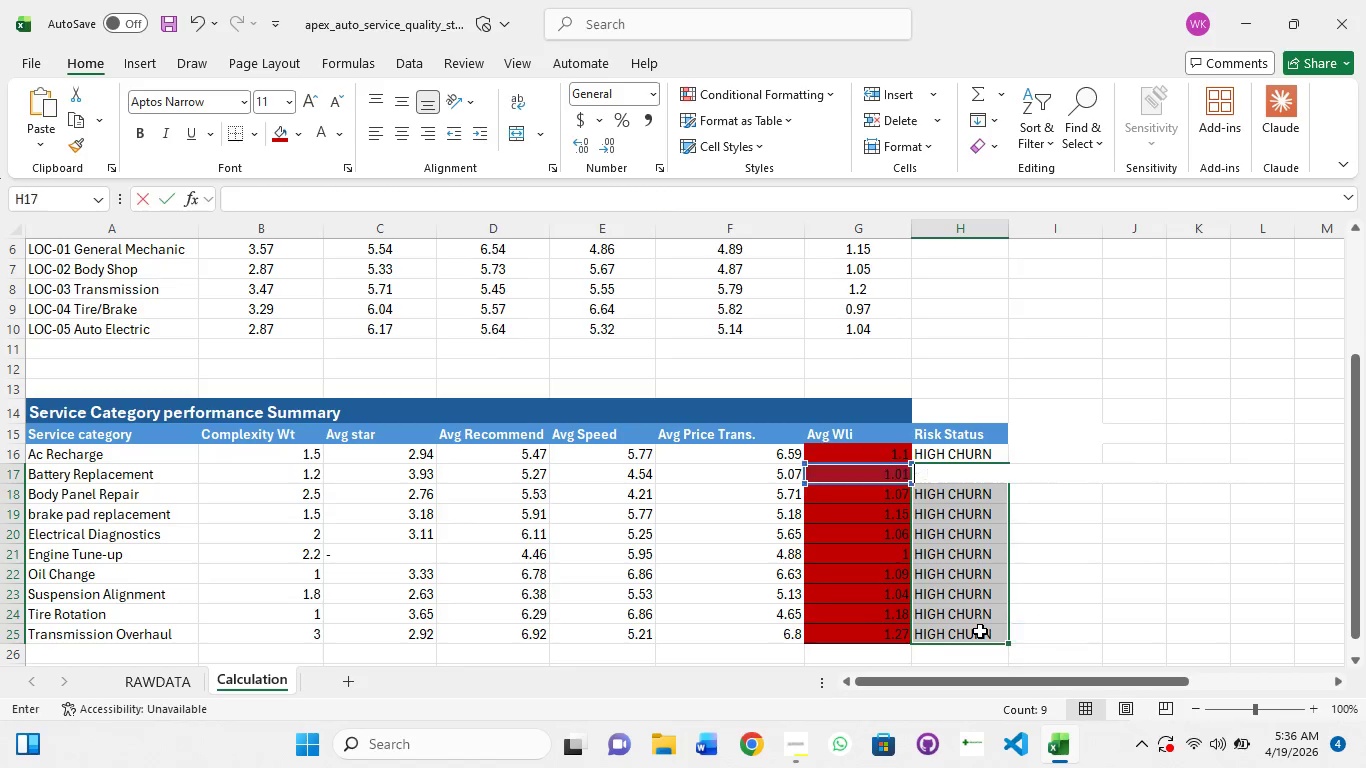 
key(Backspace)
 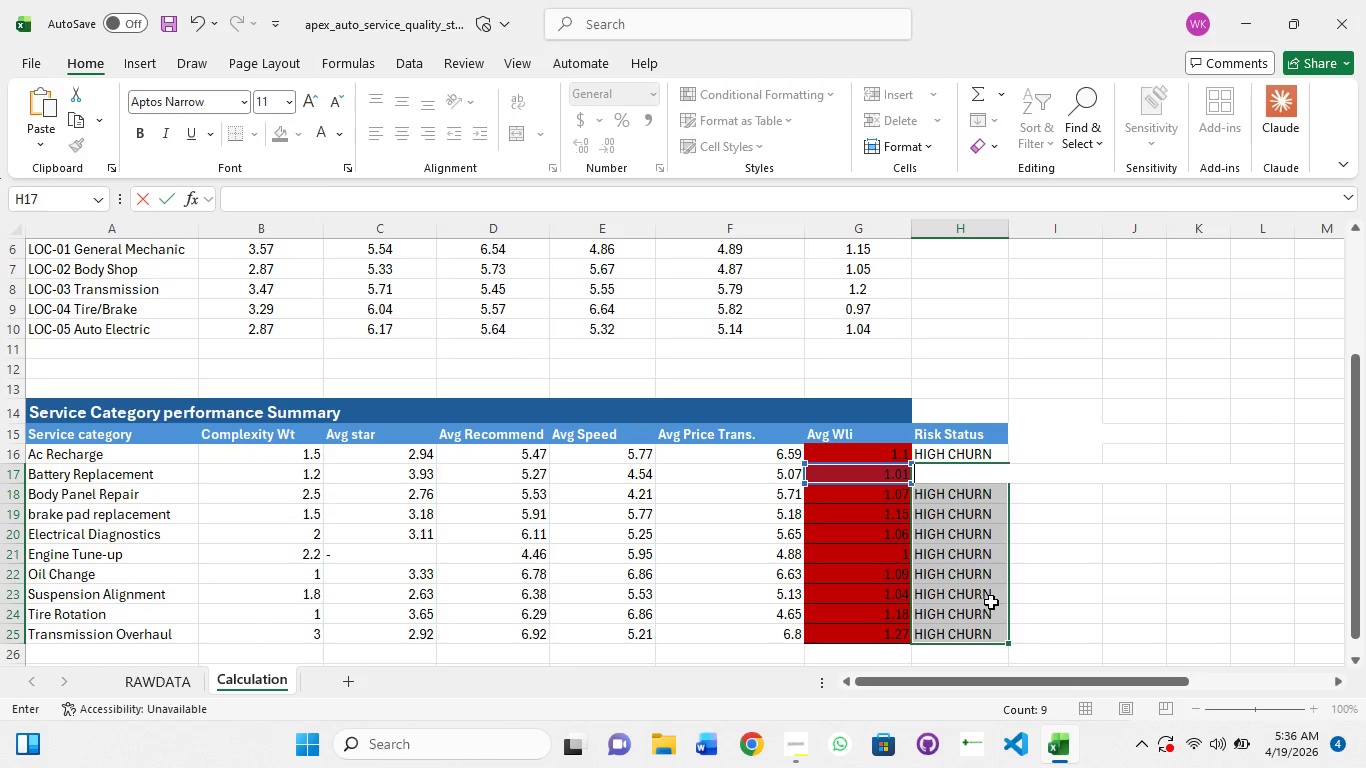 
key(Control+Z)
 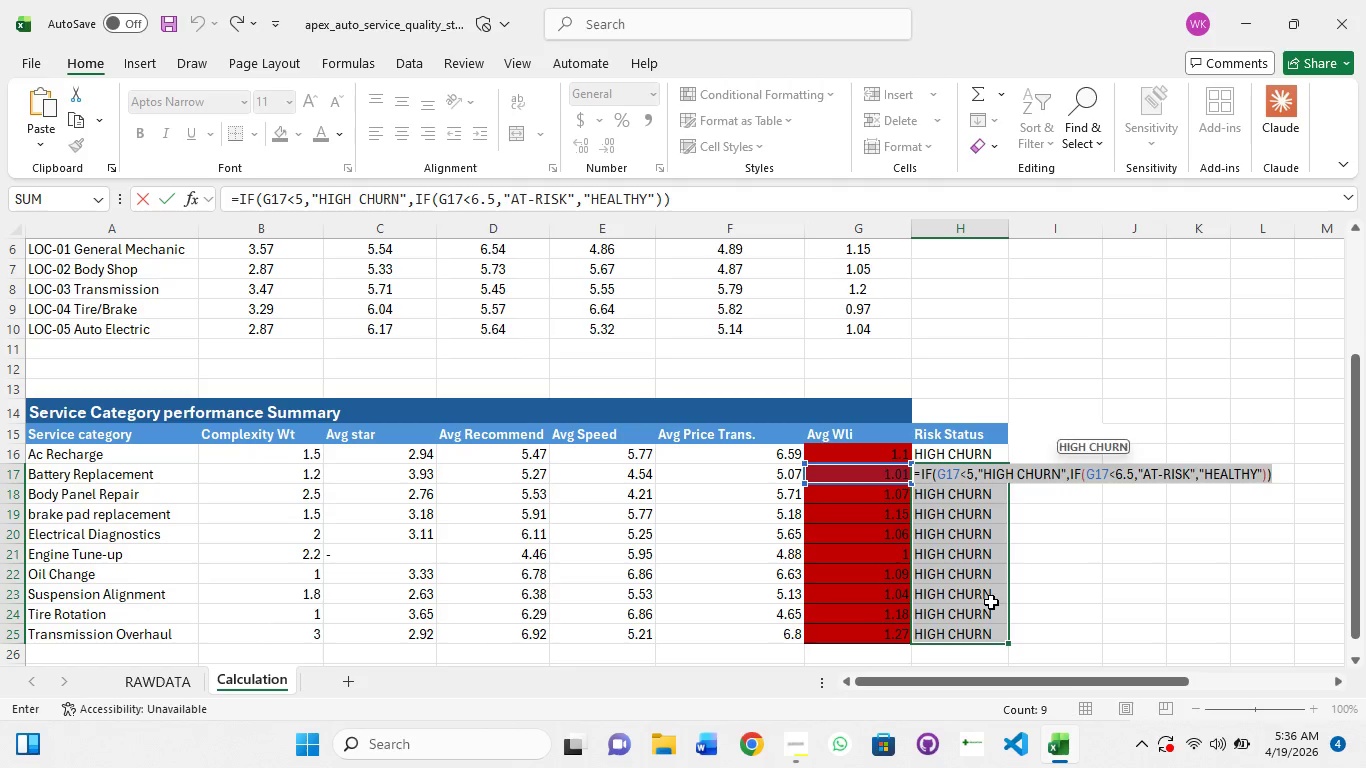 
right_click([991, 602])
 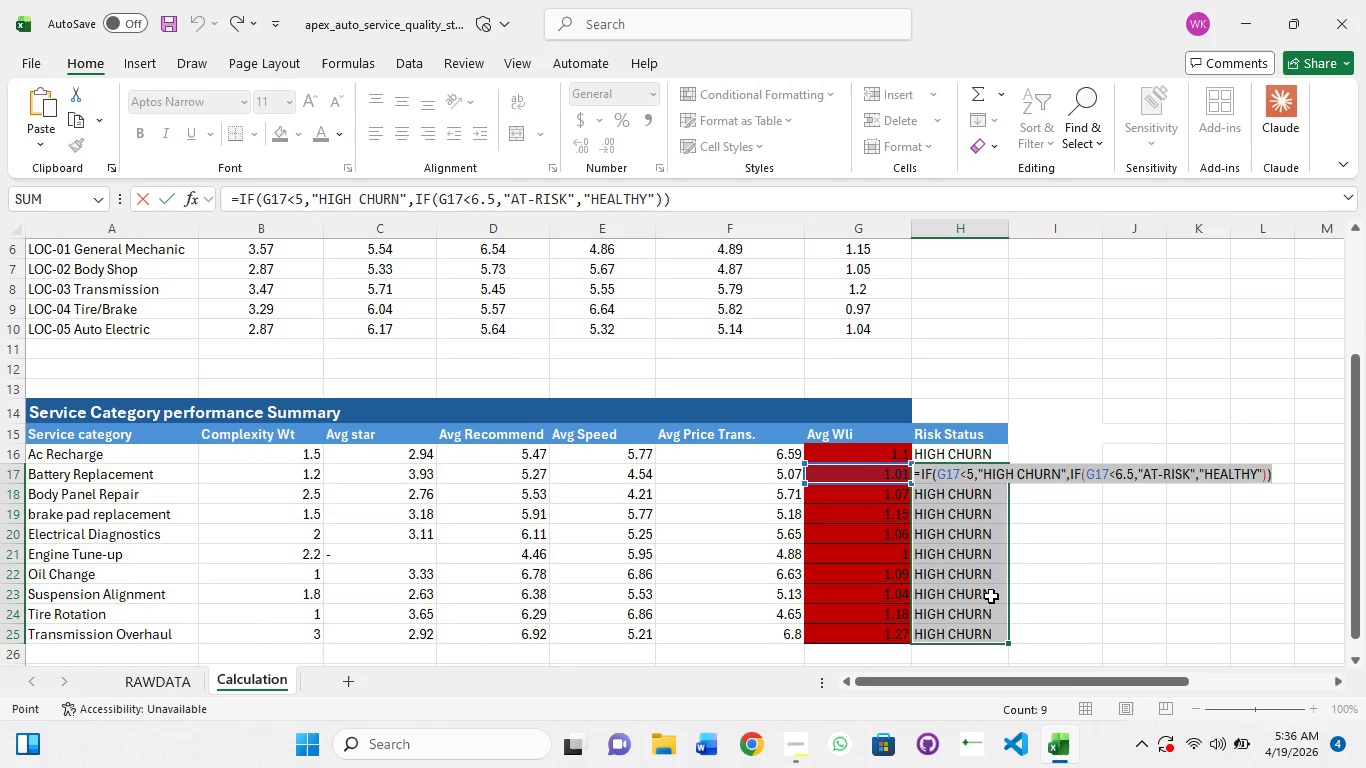 
right_click([991, 596])
 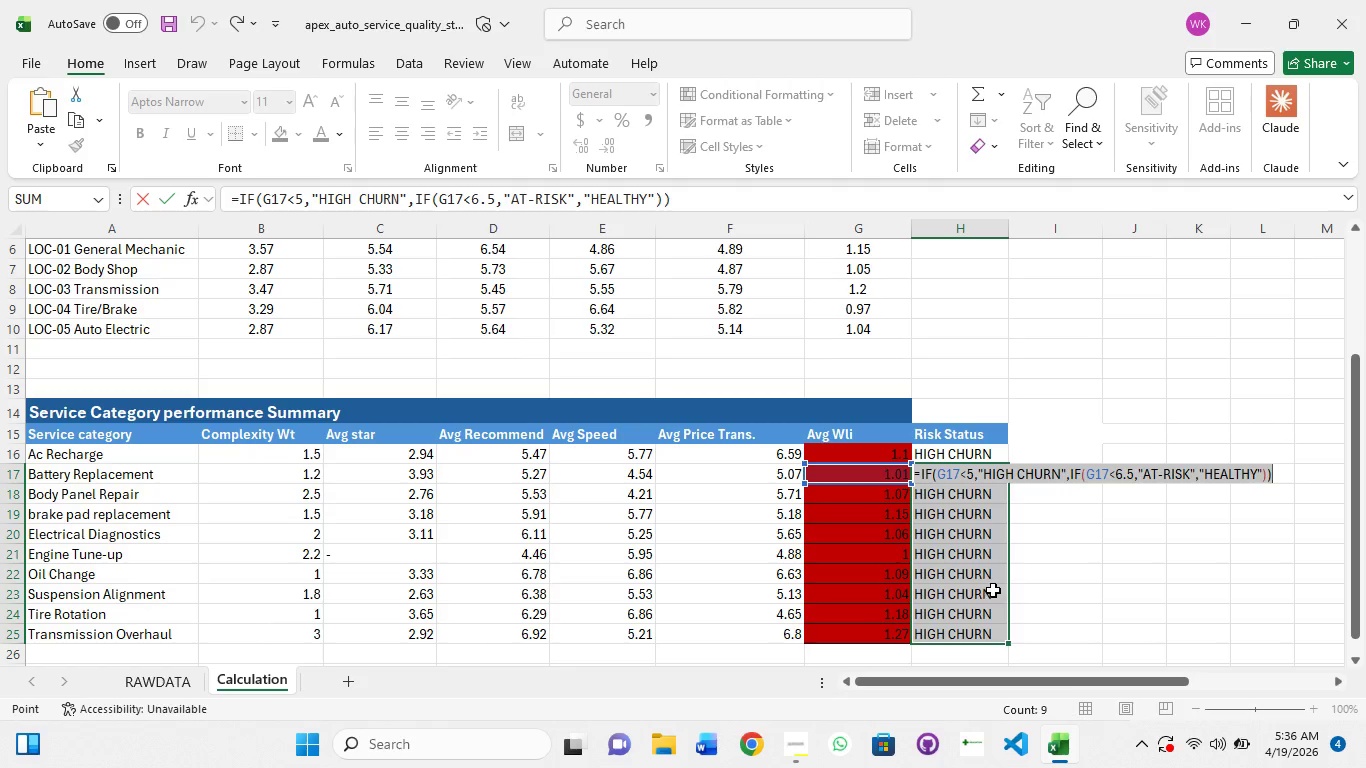 
right_click([993, 590])
 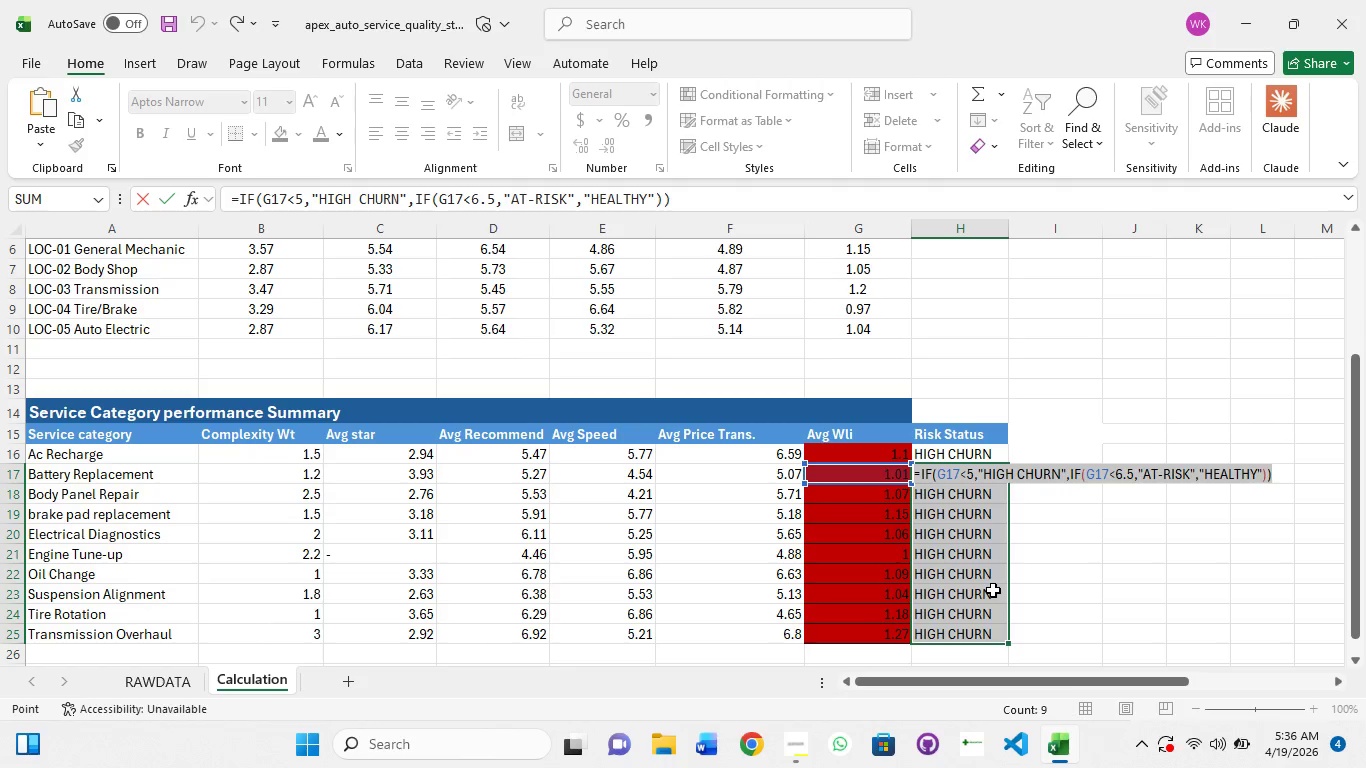 
key(Escape)
 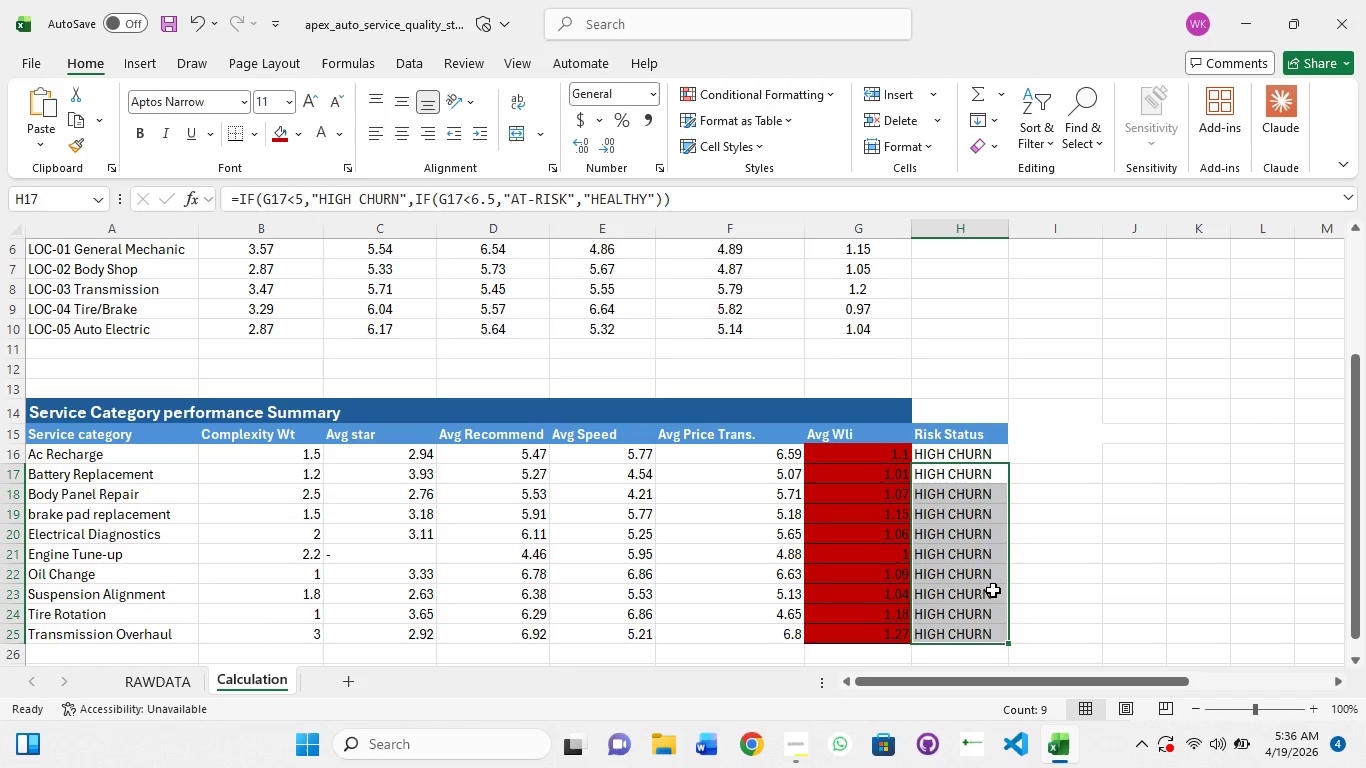 
right_click([993, 590])
 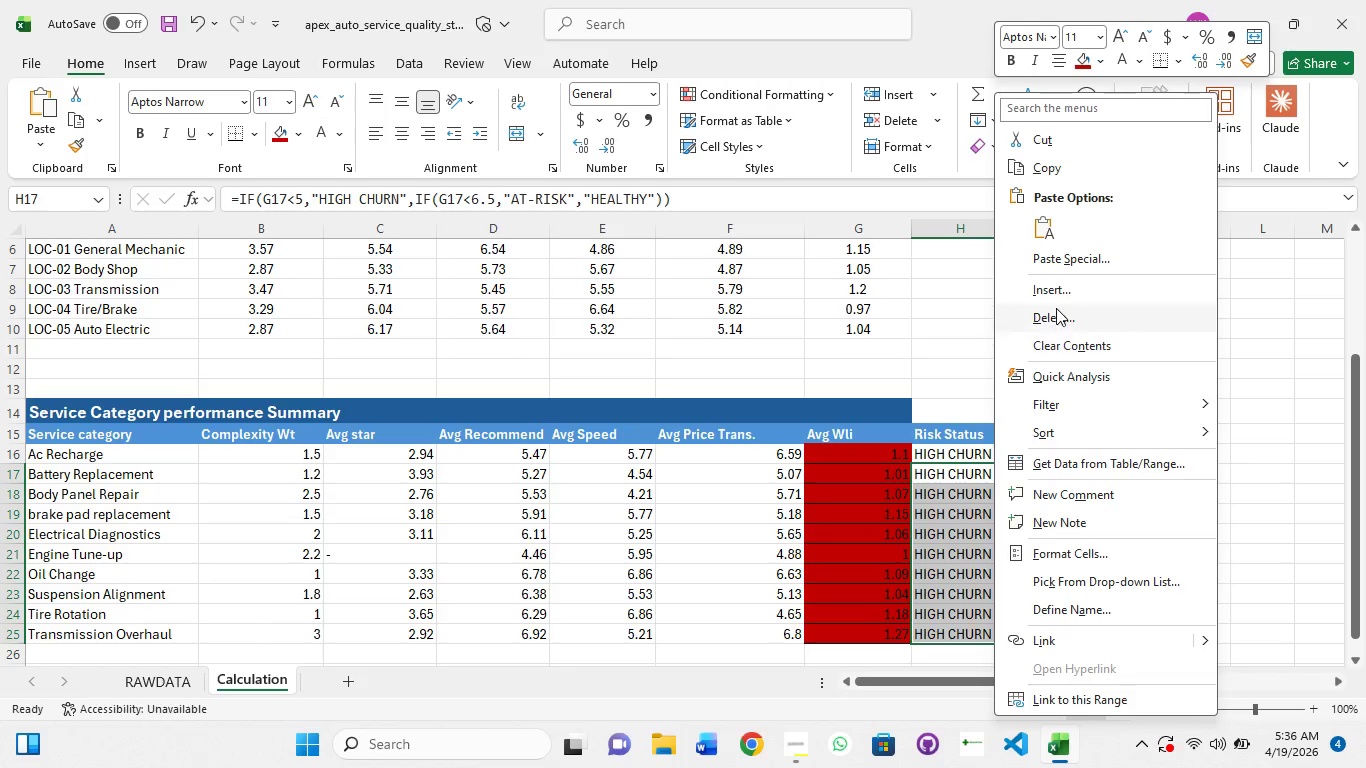 
mouse_move([1054, 333])
 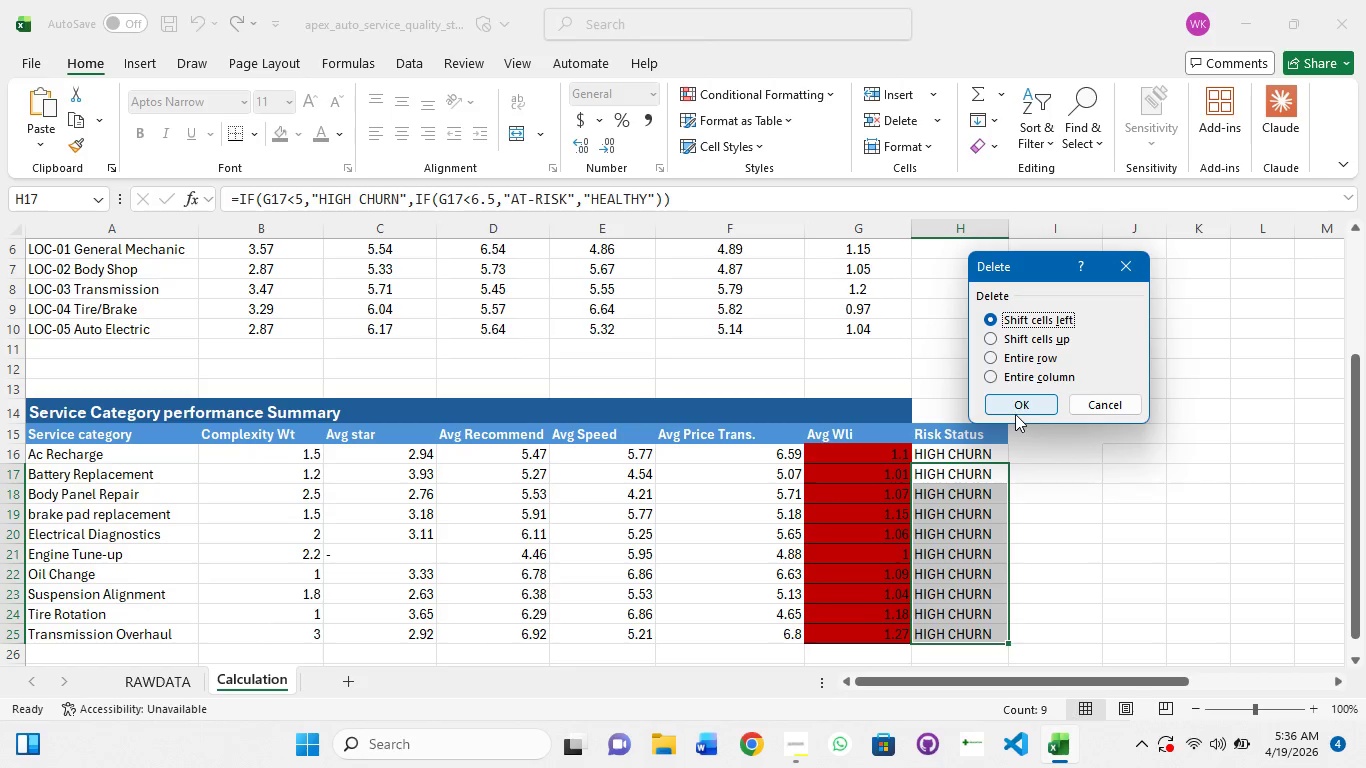 
left_click([1015, 413])
 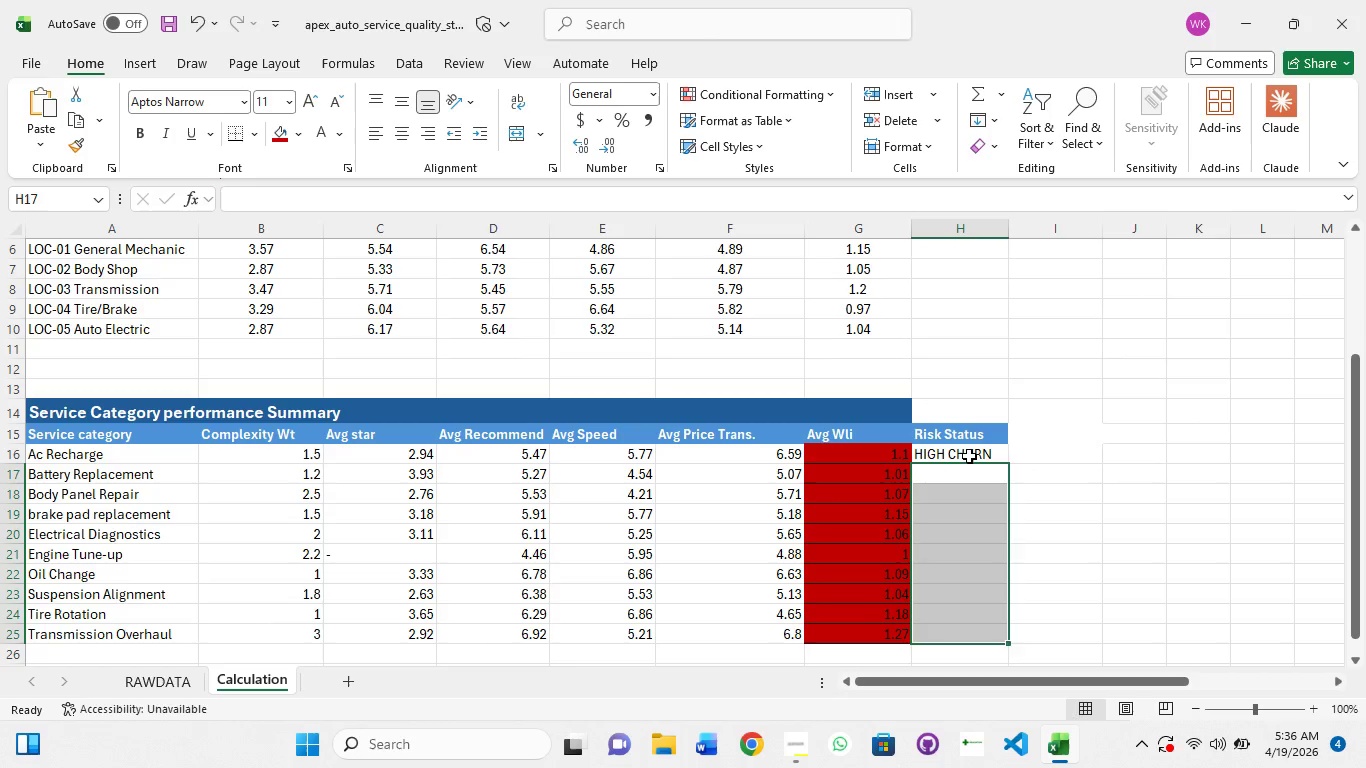 
left_click([969, 456])
 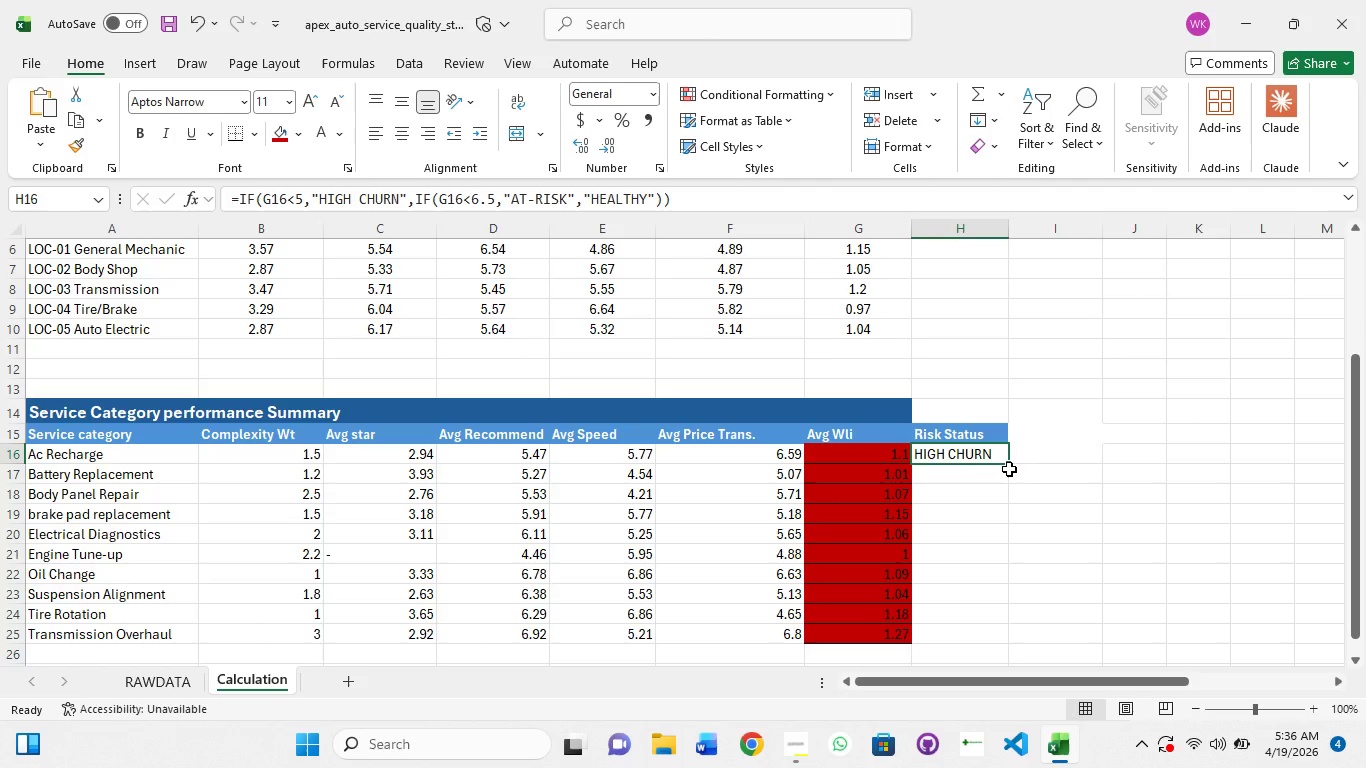 
left_click_drag(start_coordinate=[1009, 463], to_coordinate=[1012, 482])
 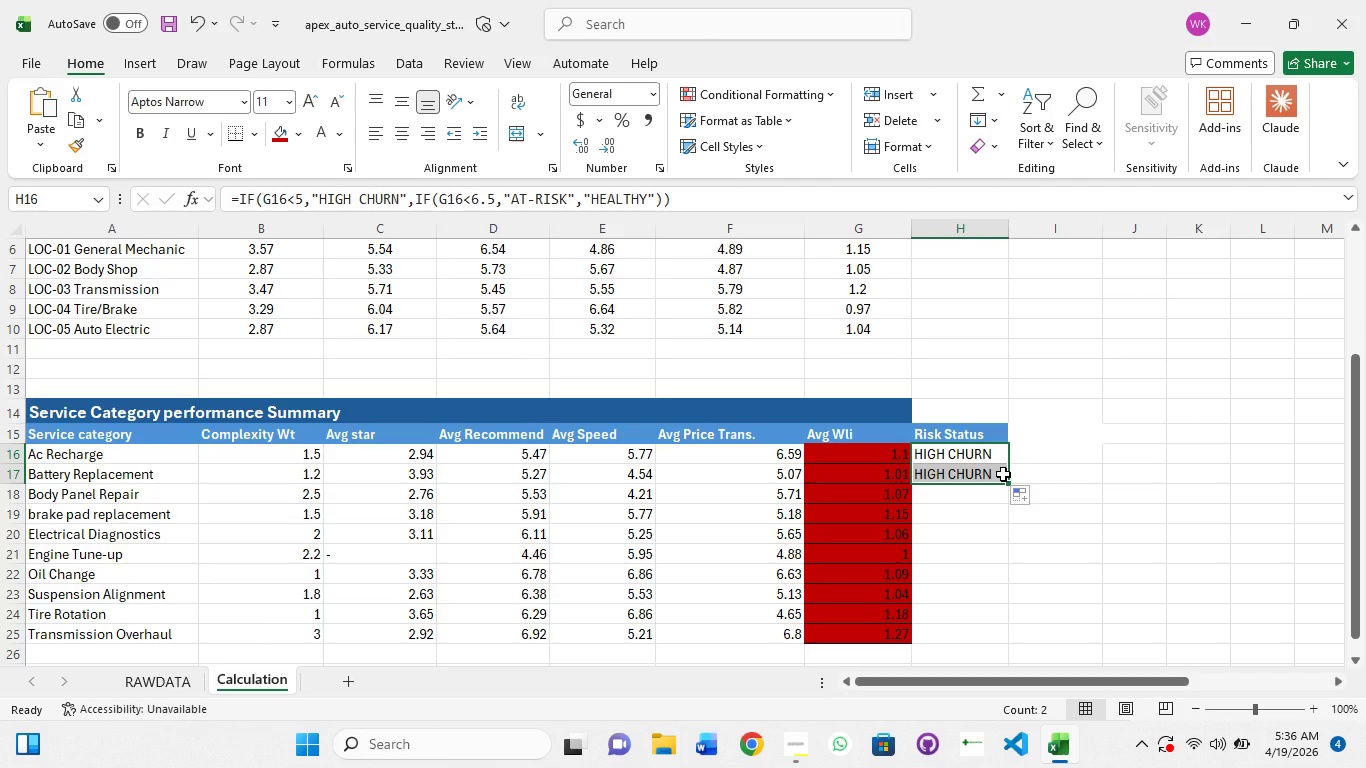 
key(Control+Z)
 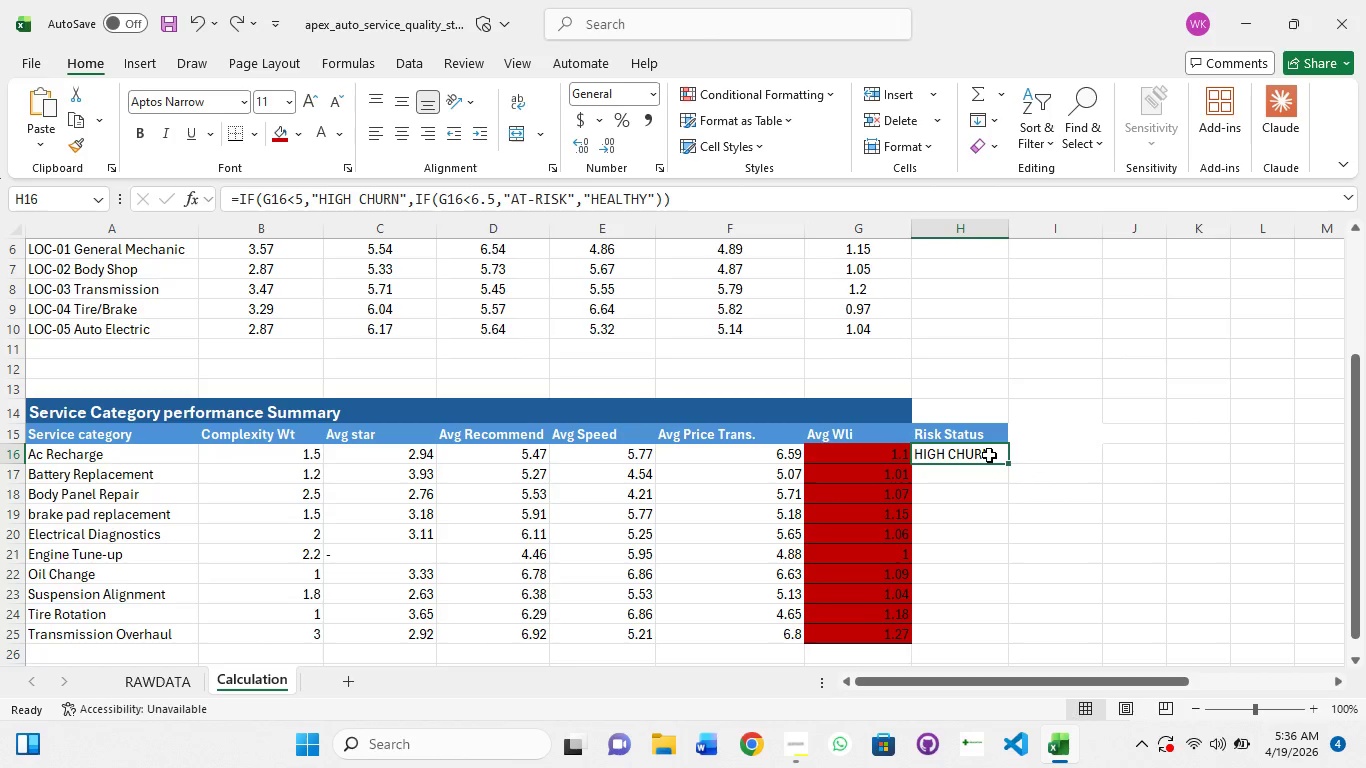 
left_click([989, 455])
 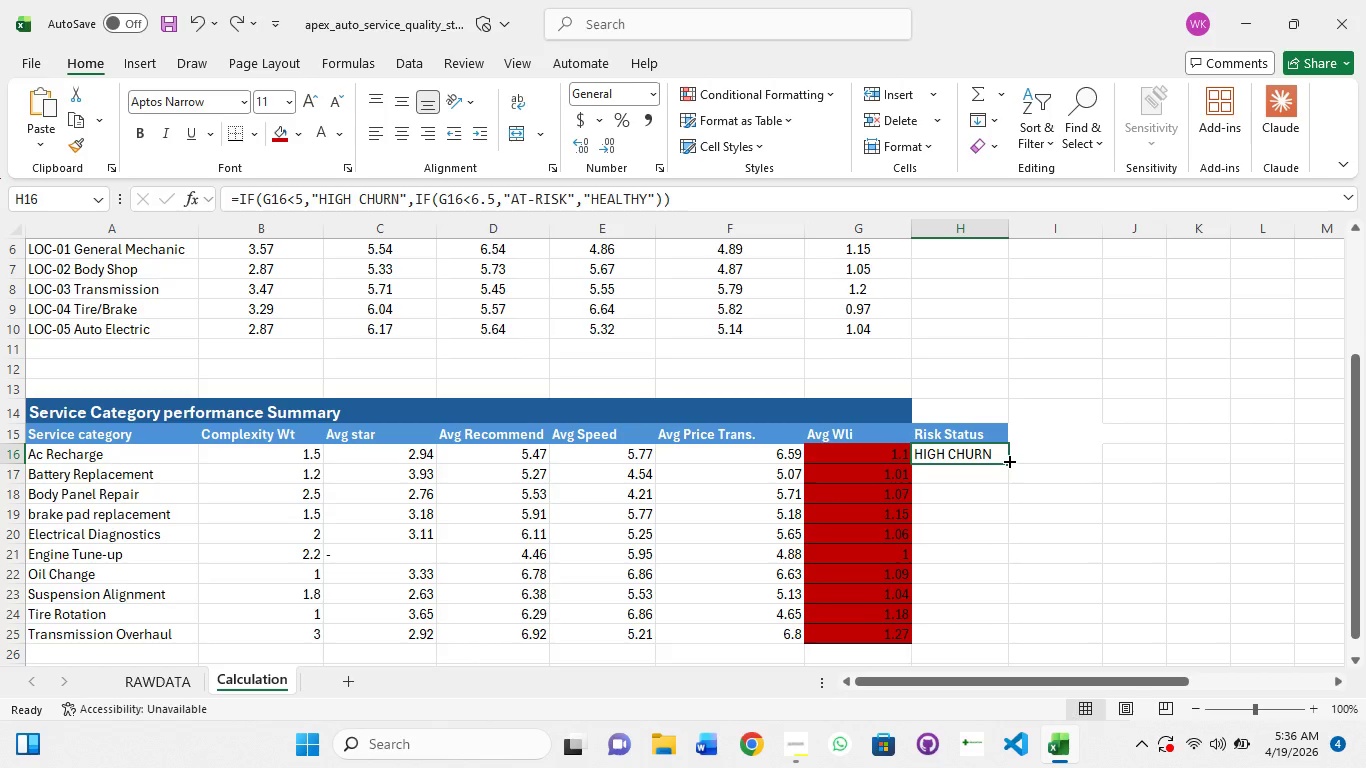 
left_click_drag(start_coordinate=[1008, 460], to_coordinate=[1002, 477])
 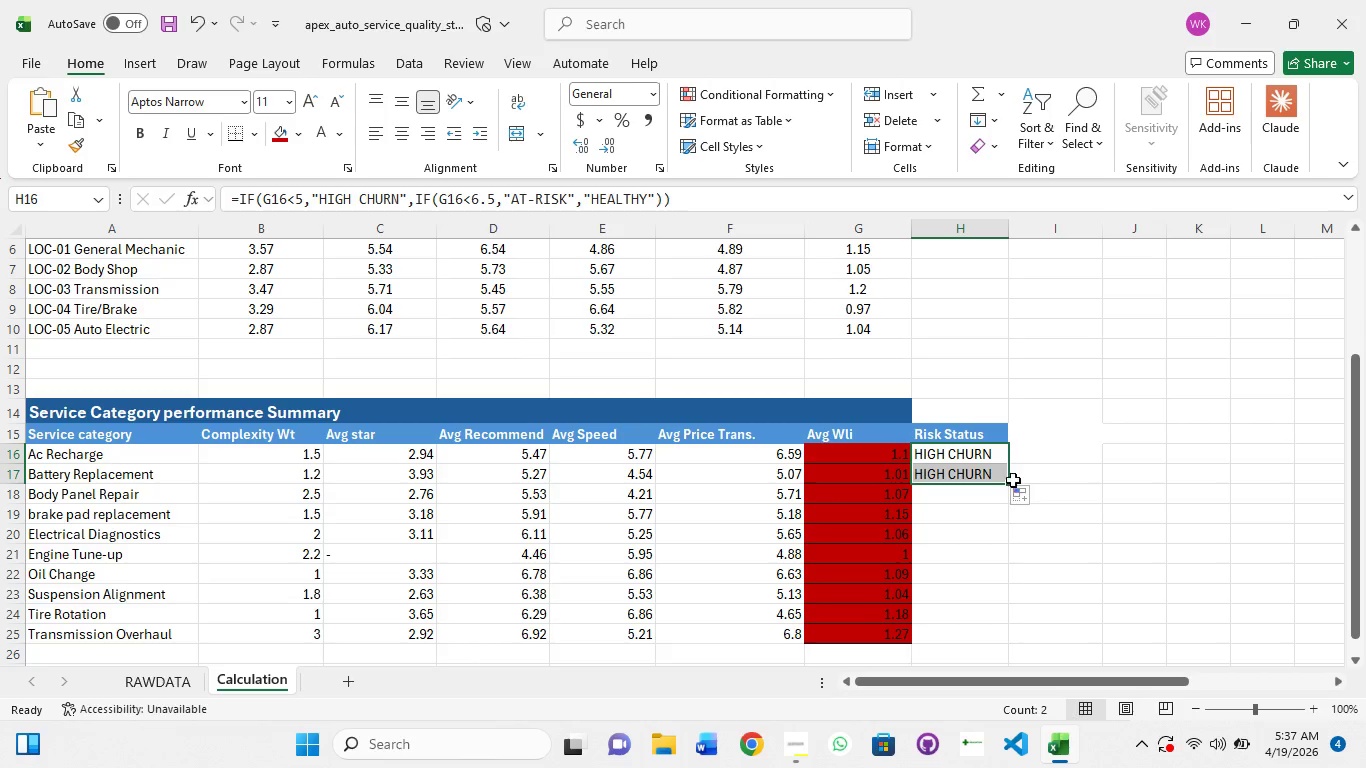 
wait(5.48)
 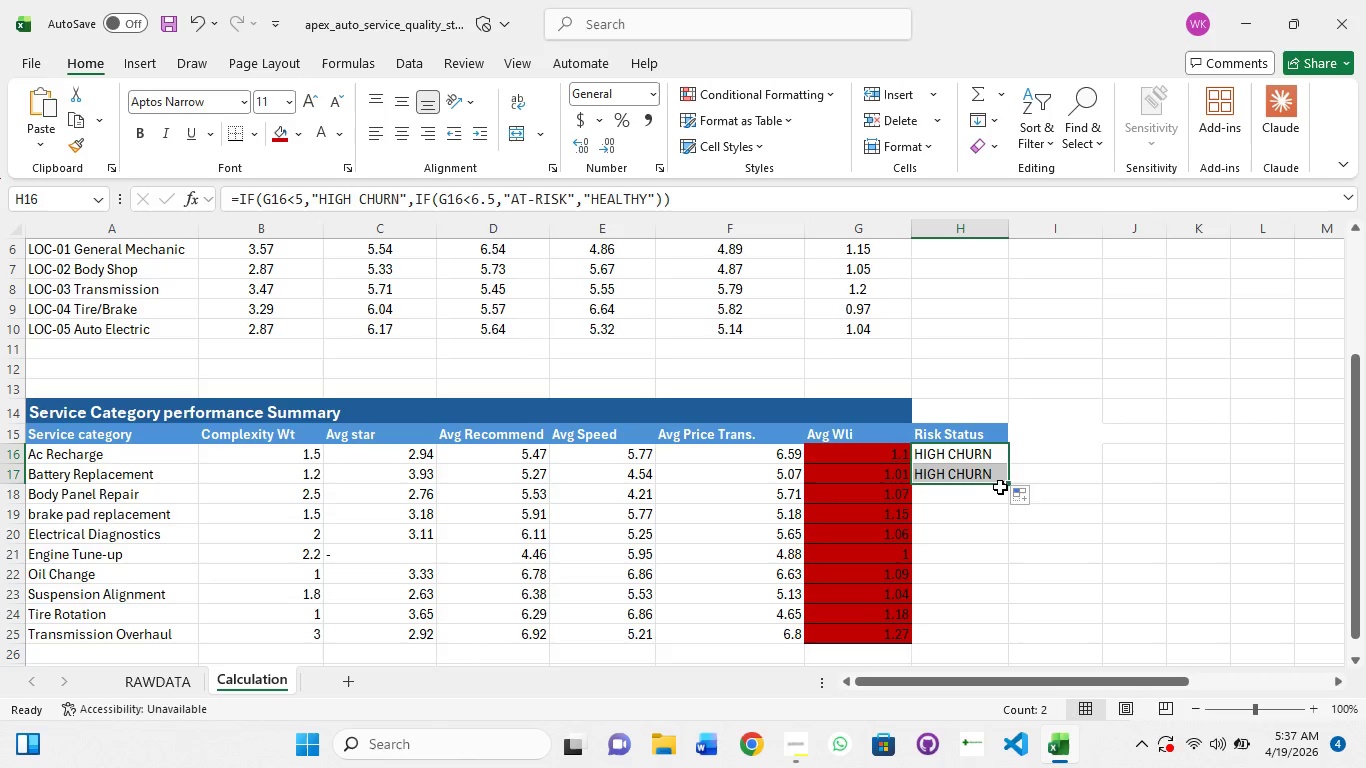 
left_click_drag(start_coordinate=[1007, 480], to_coordinate=[1003, 634])
 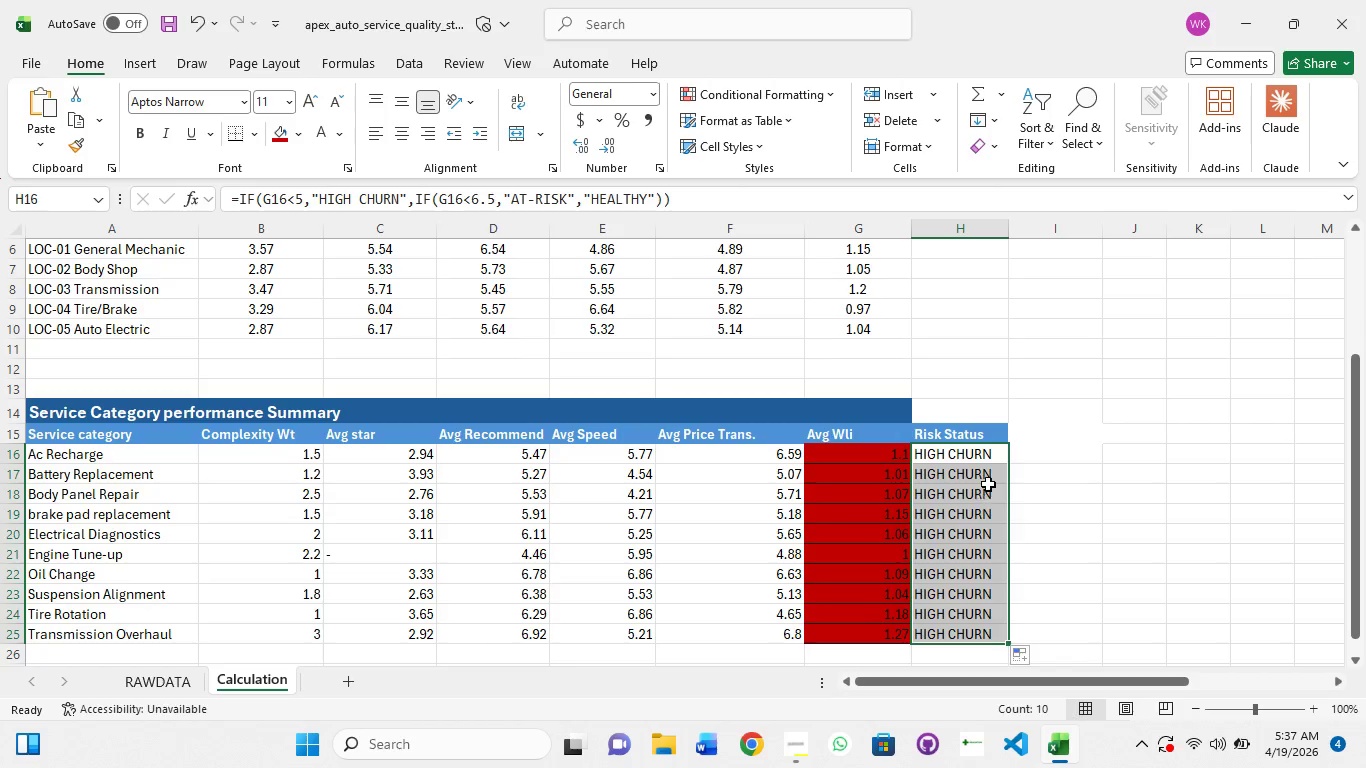 
left_click([988, 484])
 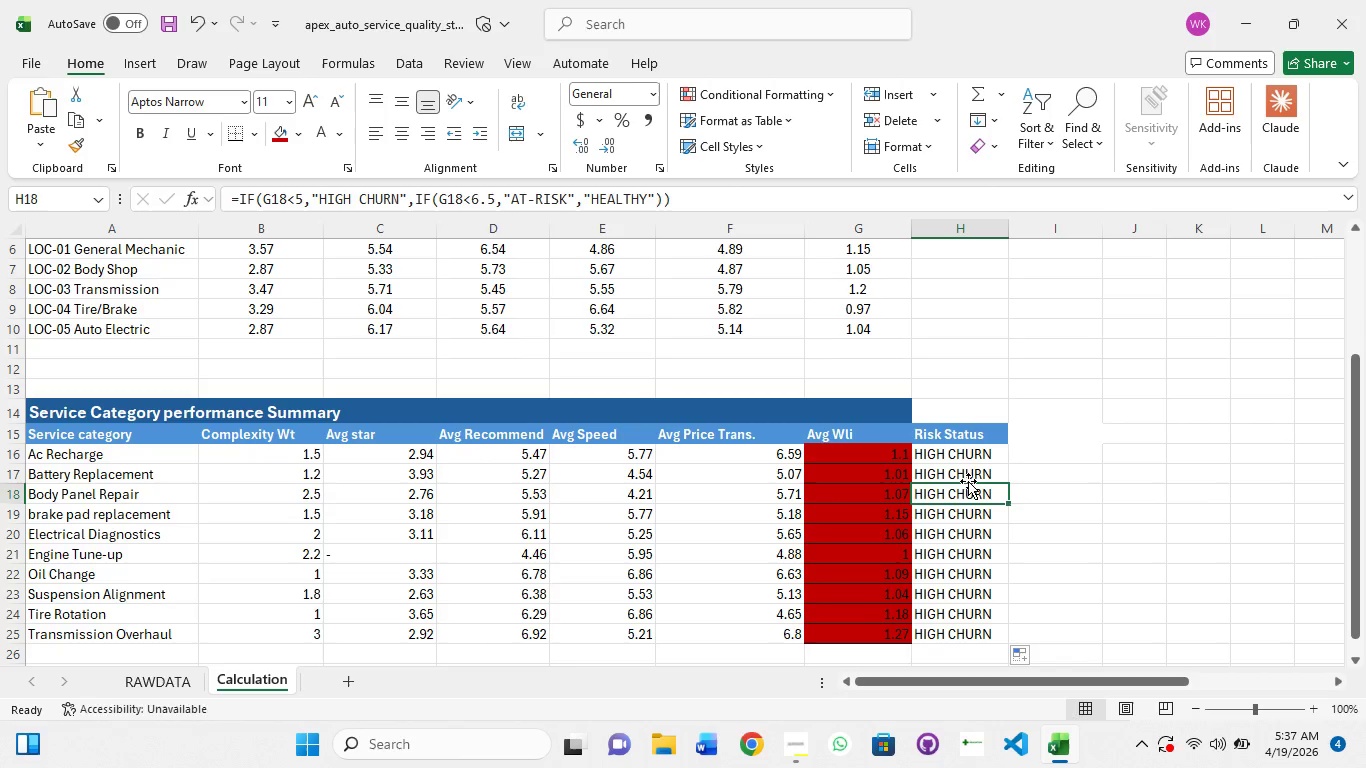 
left_click([968, 481])
 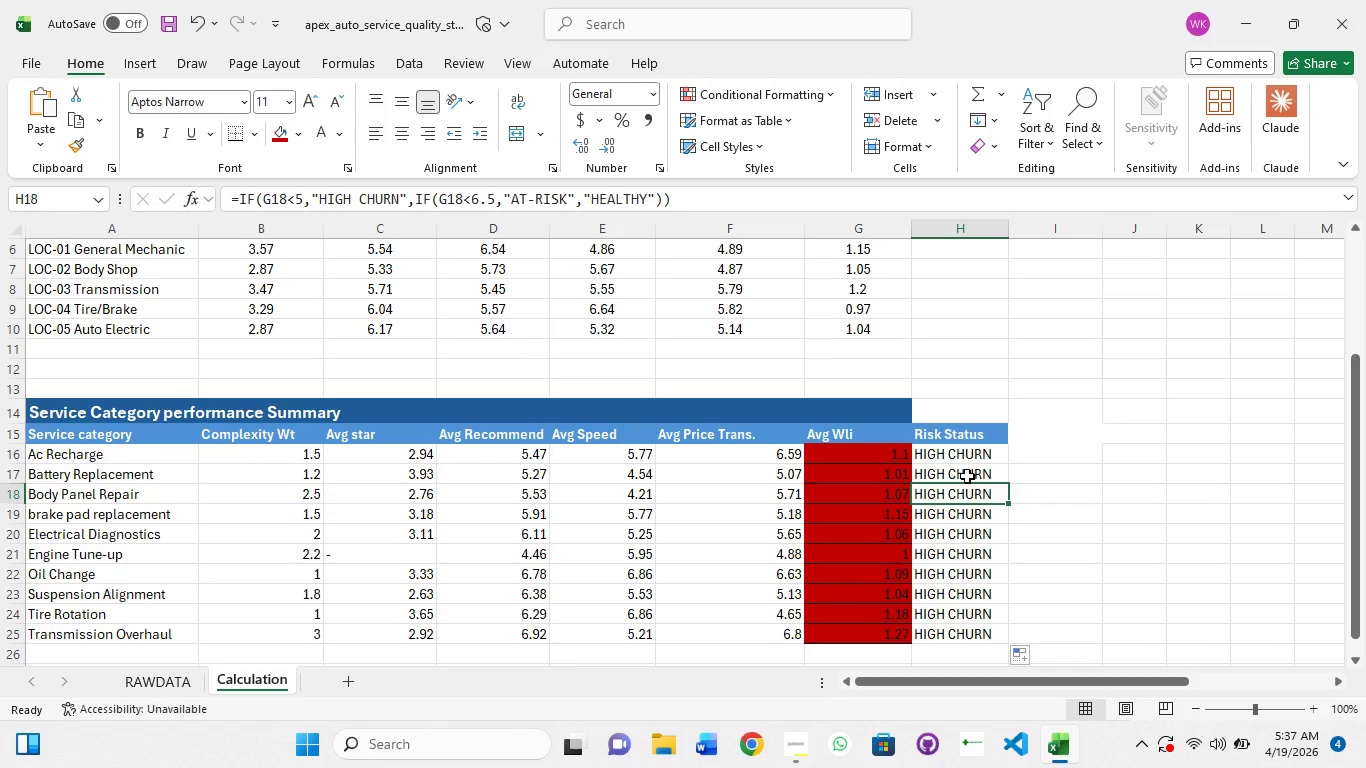 
left_click([967, 476])
 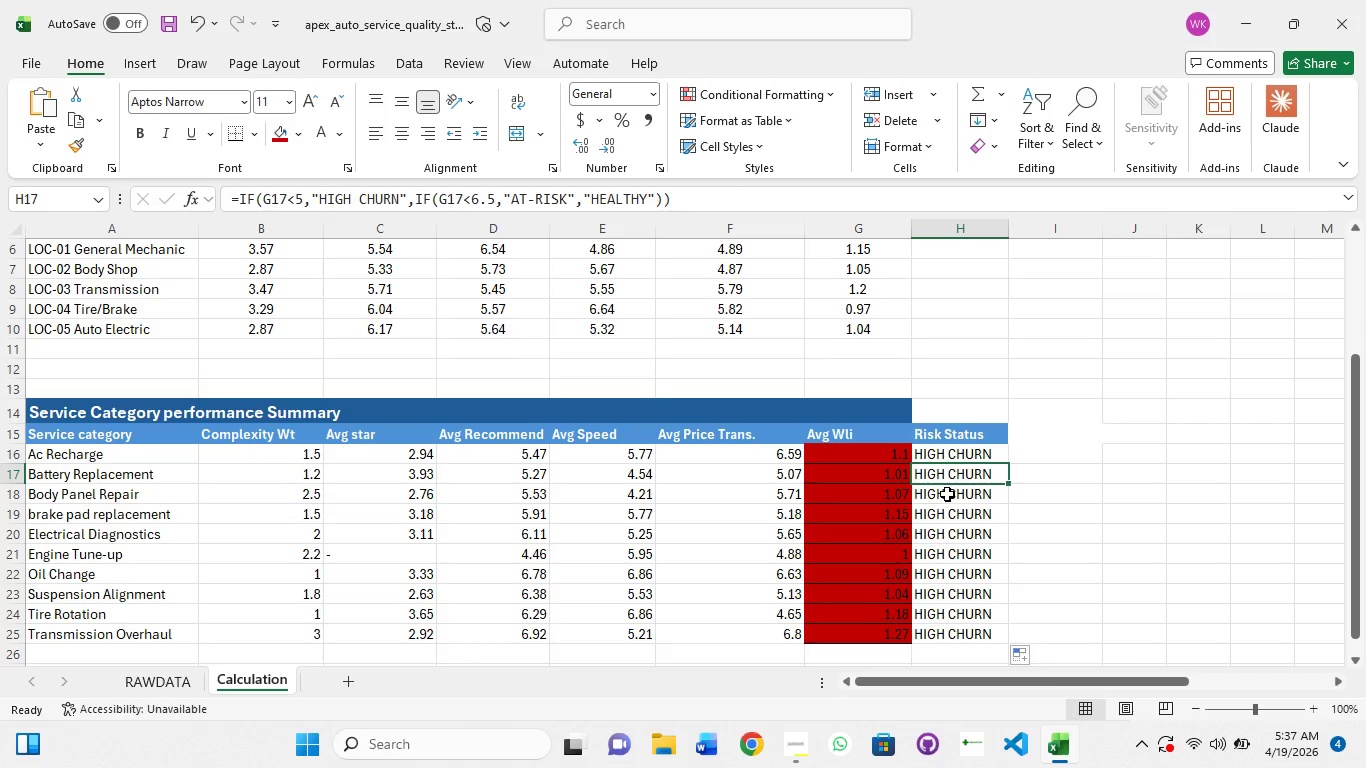 
wait(15.48)
 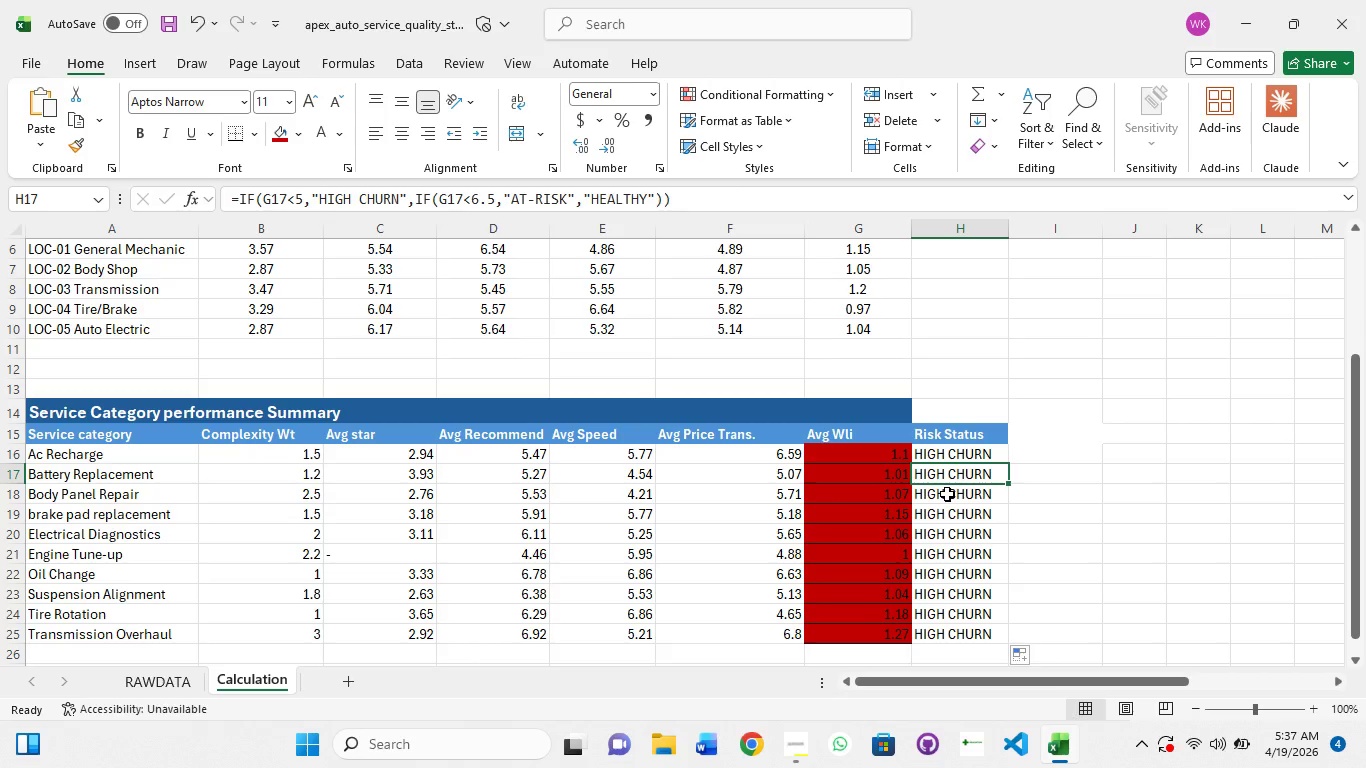 
left_click([946, 493])
 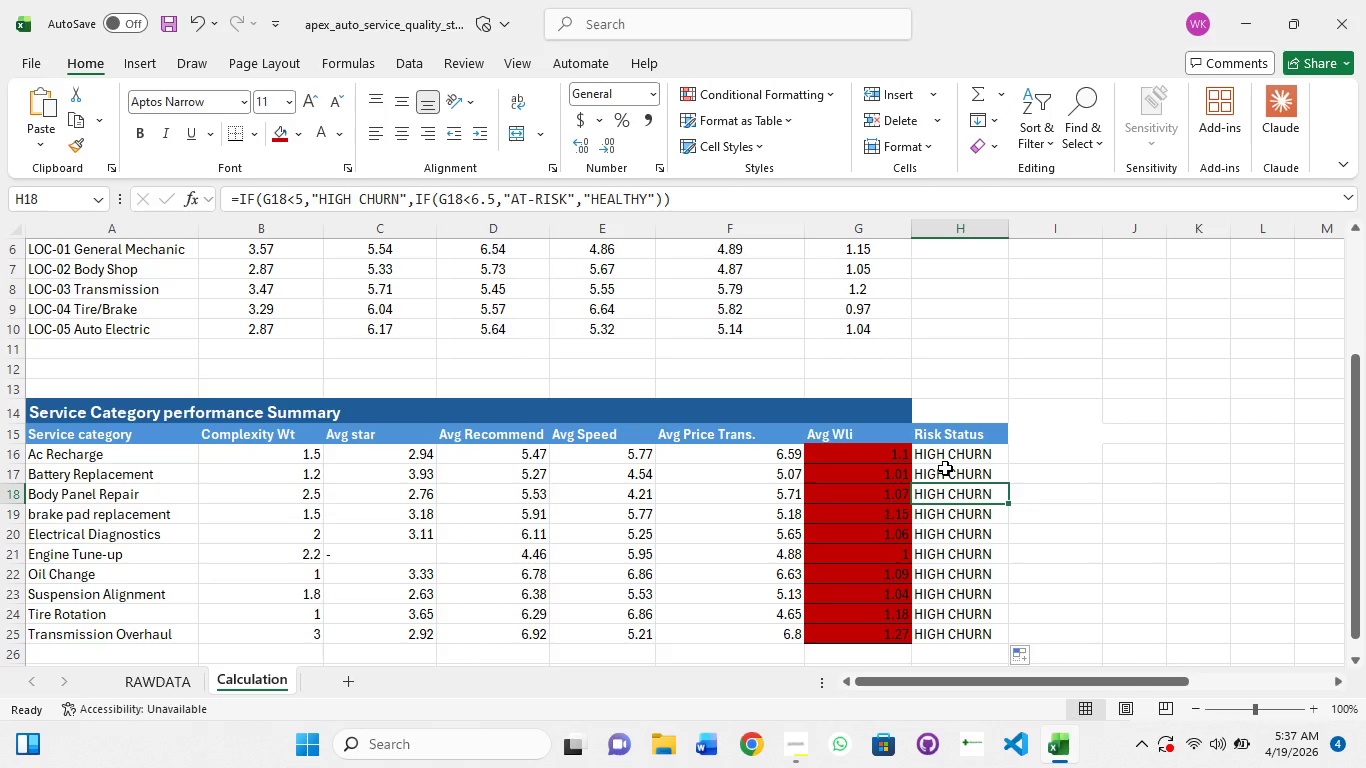 
left_click([945, 468])
 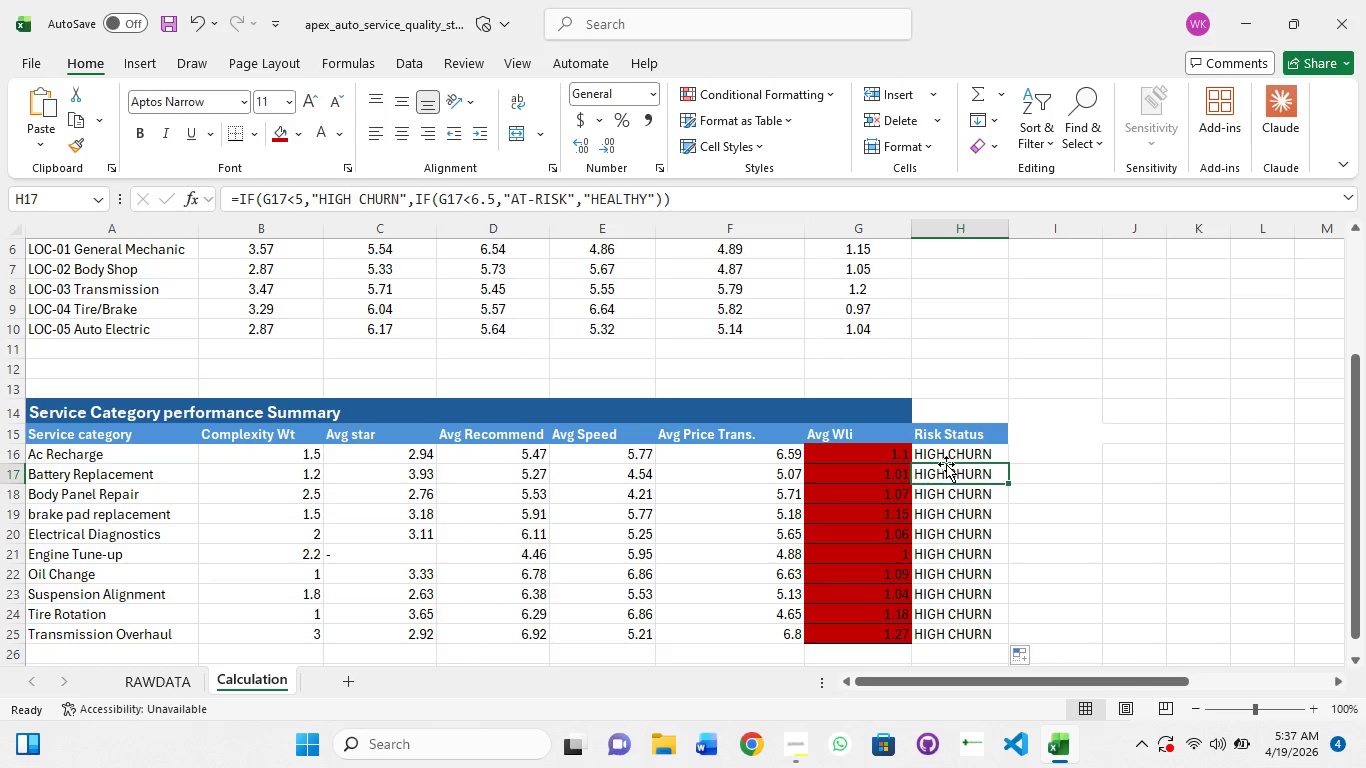 
left_click([949, 454])
 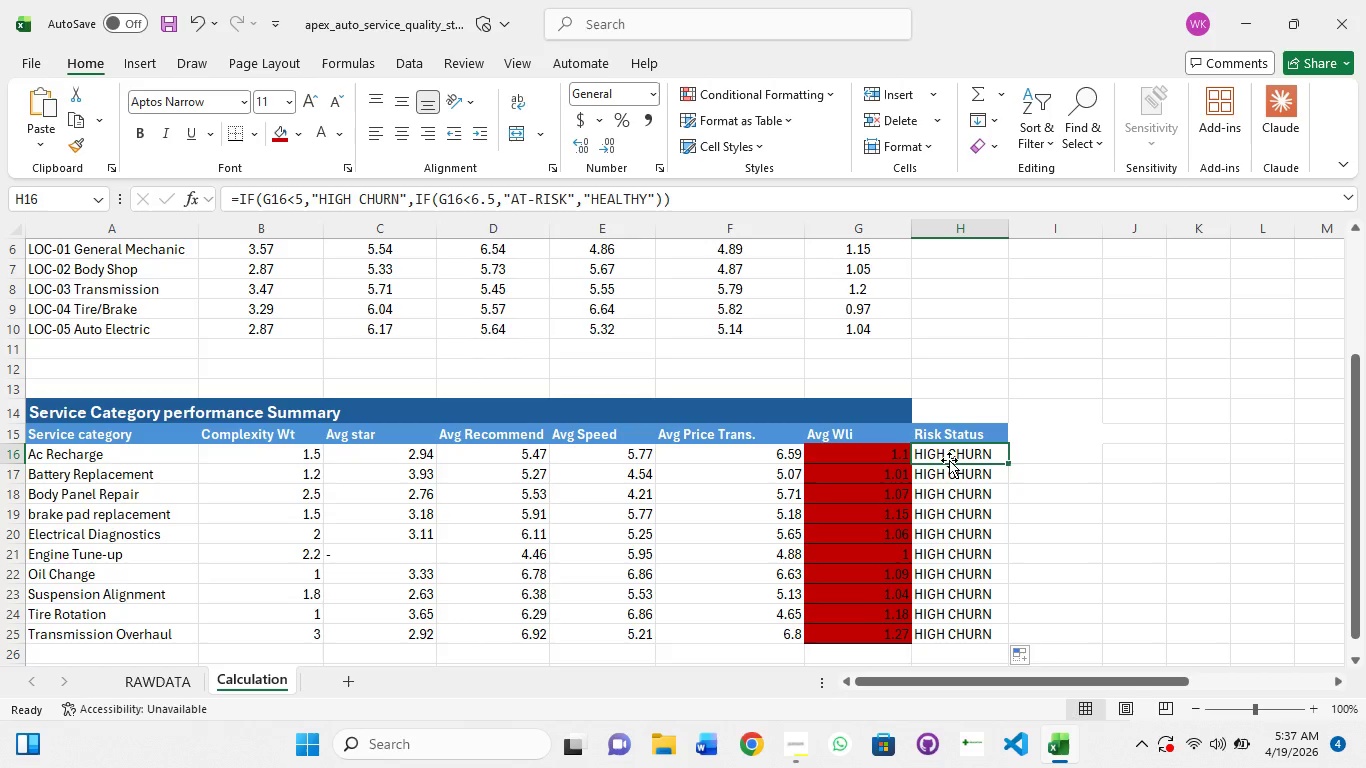 
wait(15.19)
 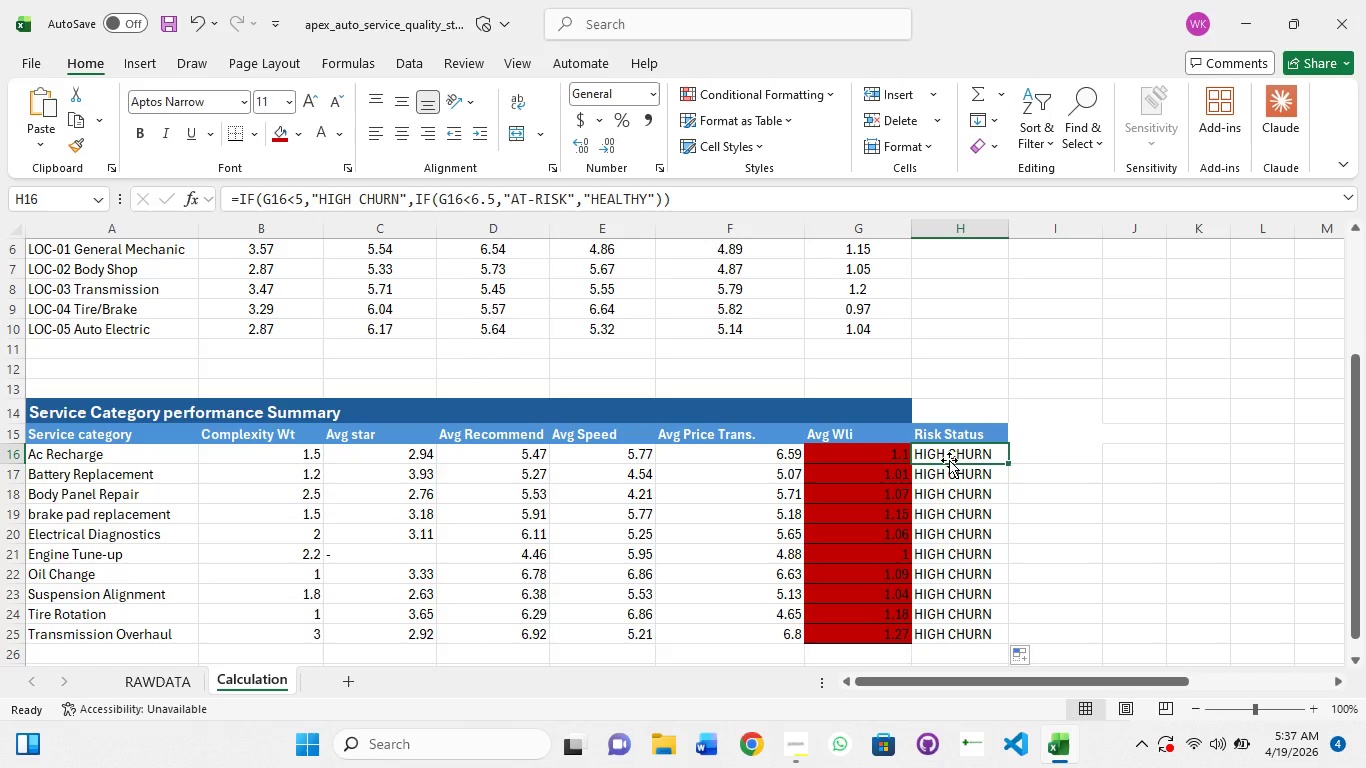 
left_click([947, 483])
 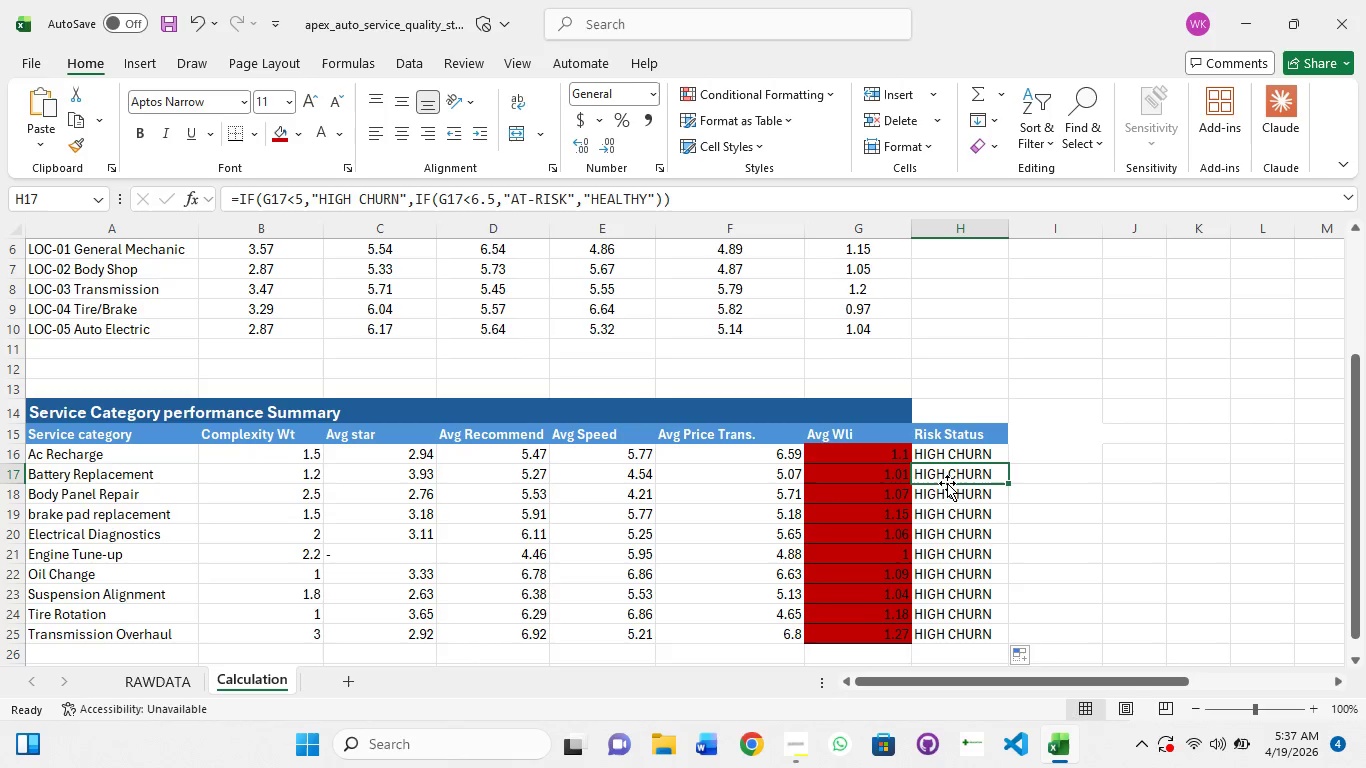 
left_click([945, 512])
 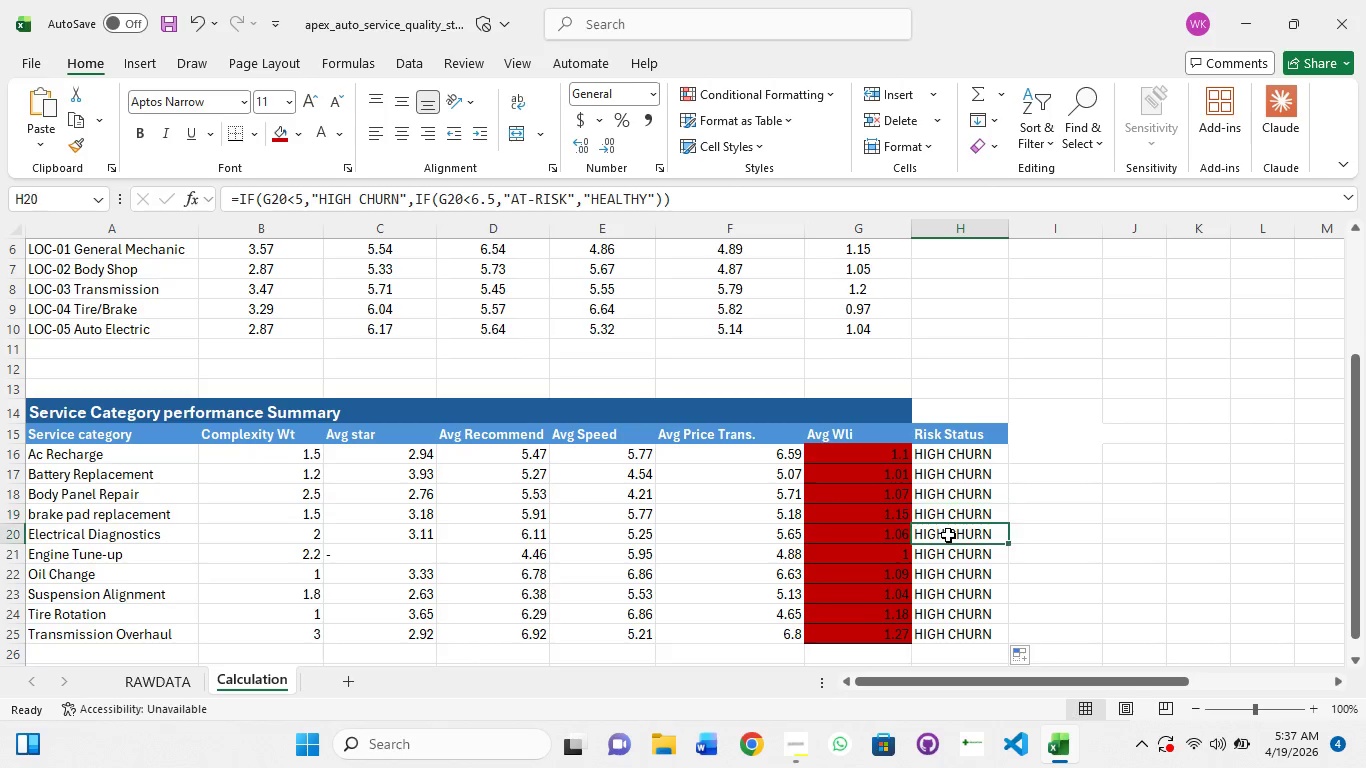 
left_click([948, 535])
 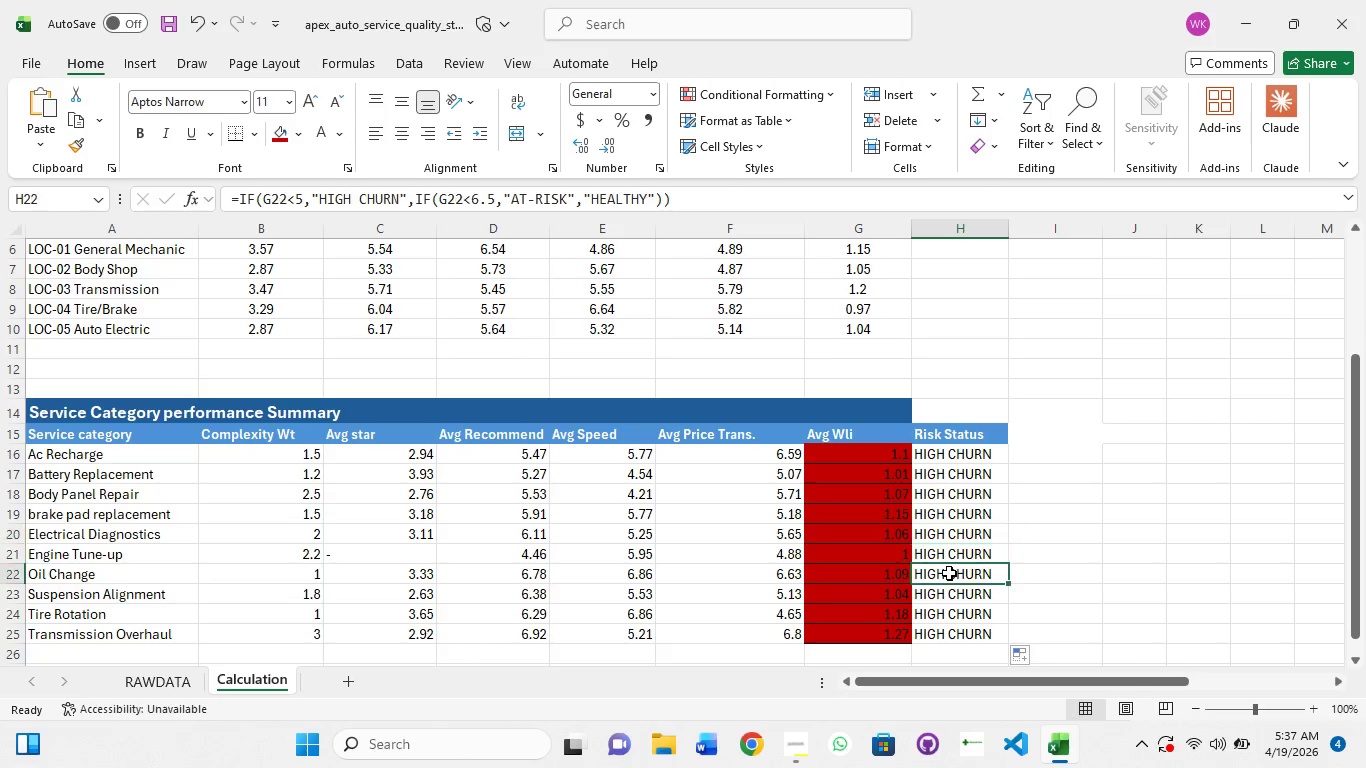 
left_click([949, 573])
 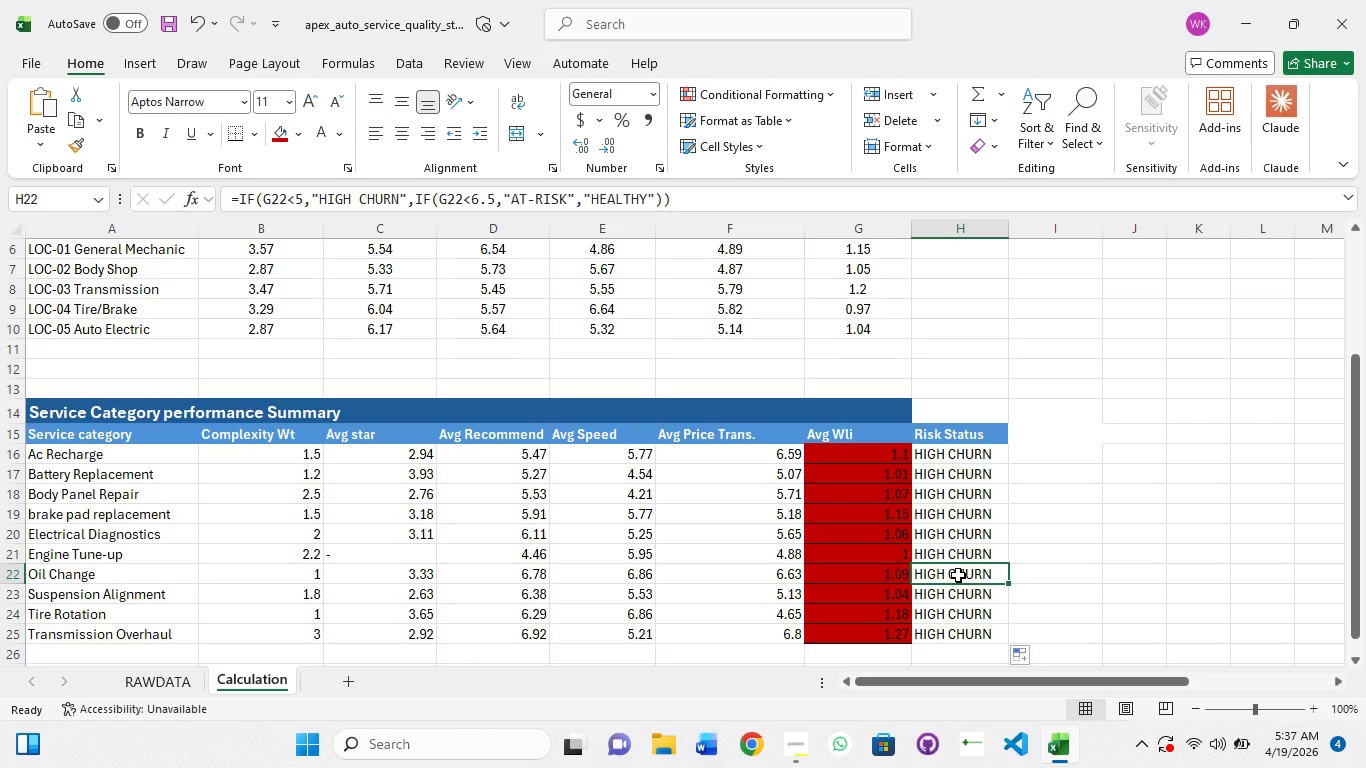 
wait(7.06)
 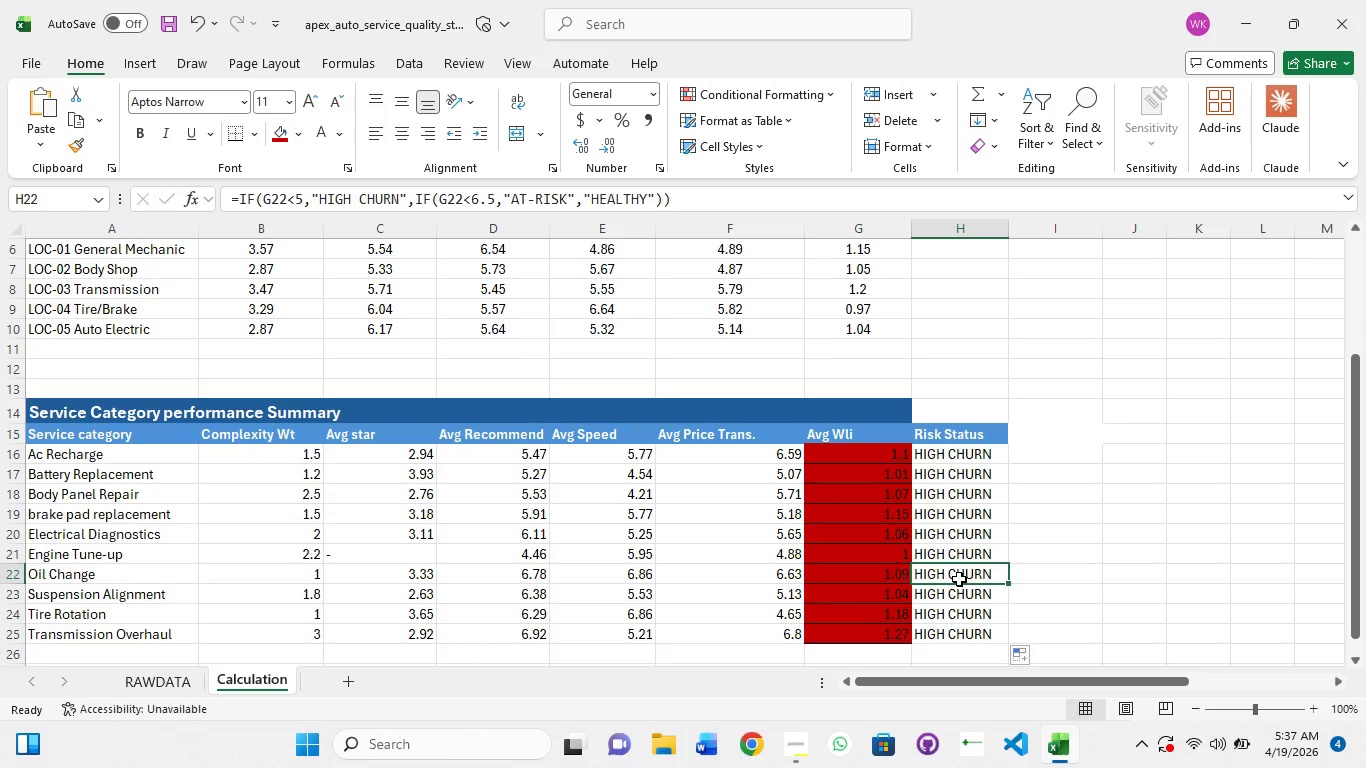 
scroll: coordinate [958, 575], scroll_direction: down, amount: 3.0
 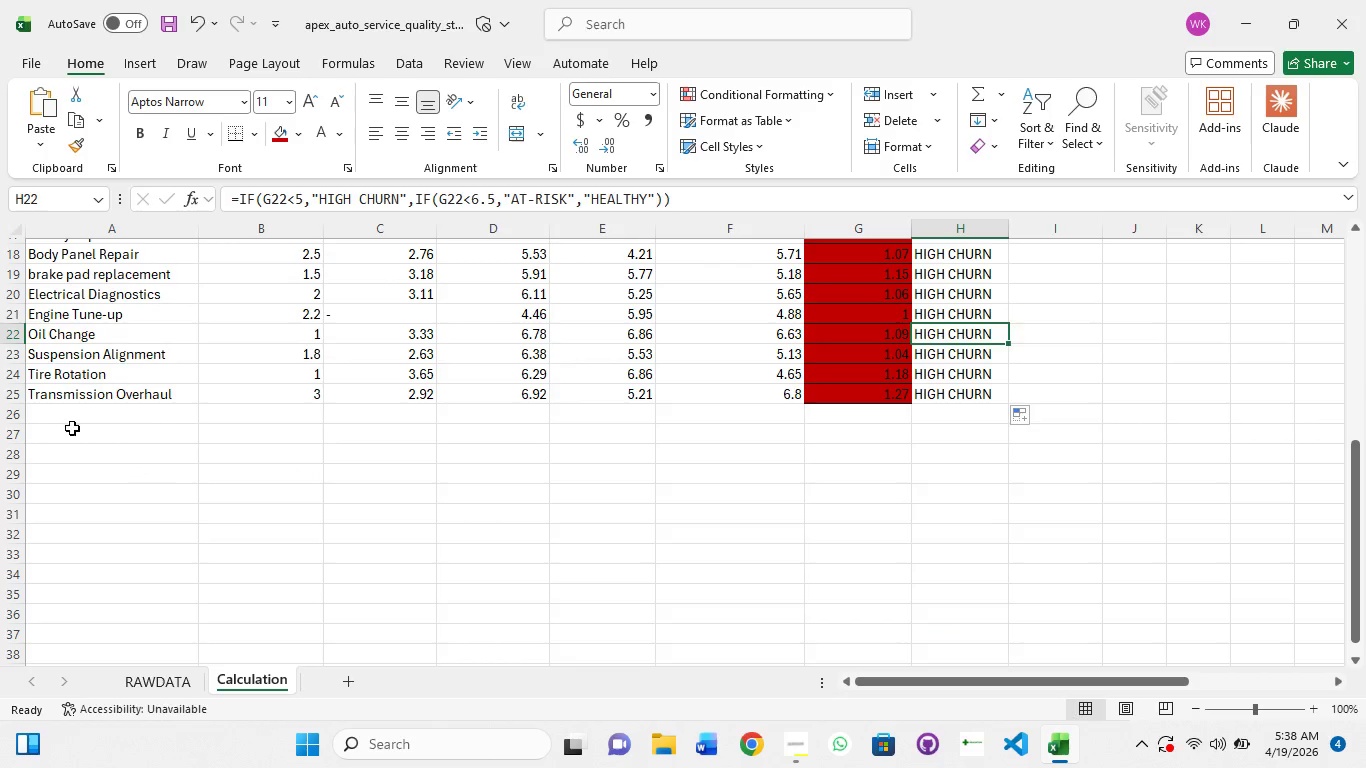 
left_click([73, 429])
 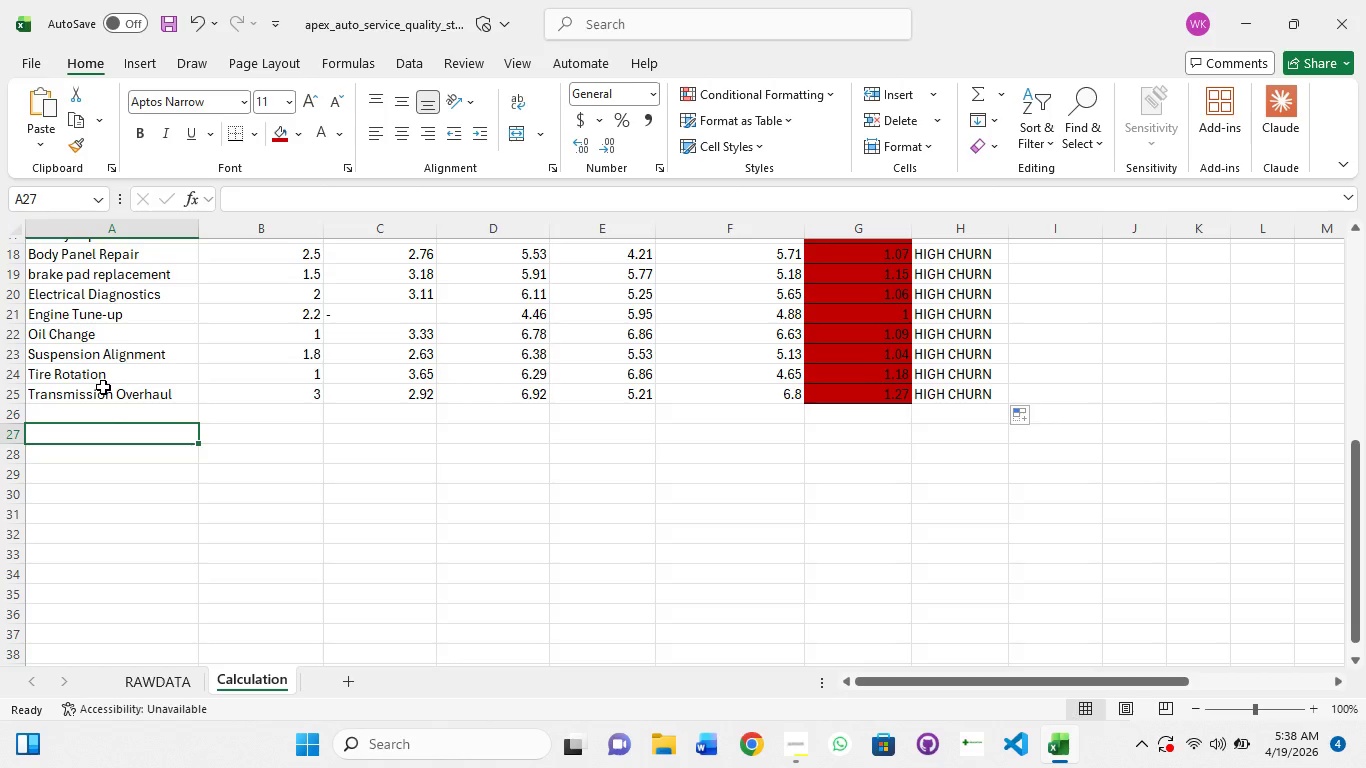 
wait(51.08)
 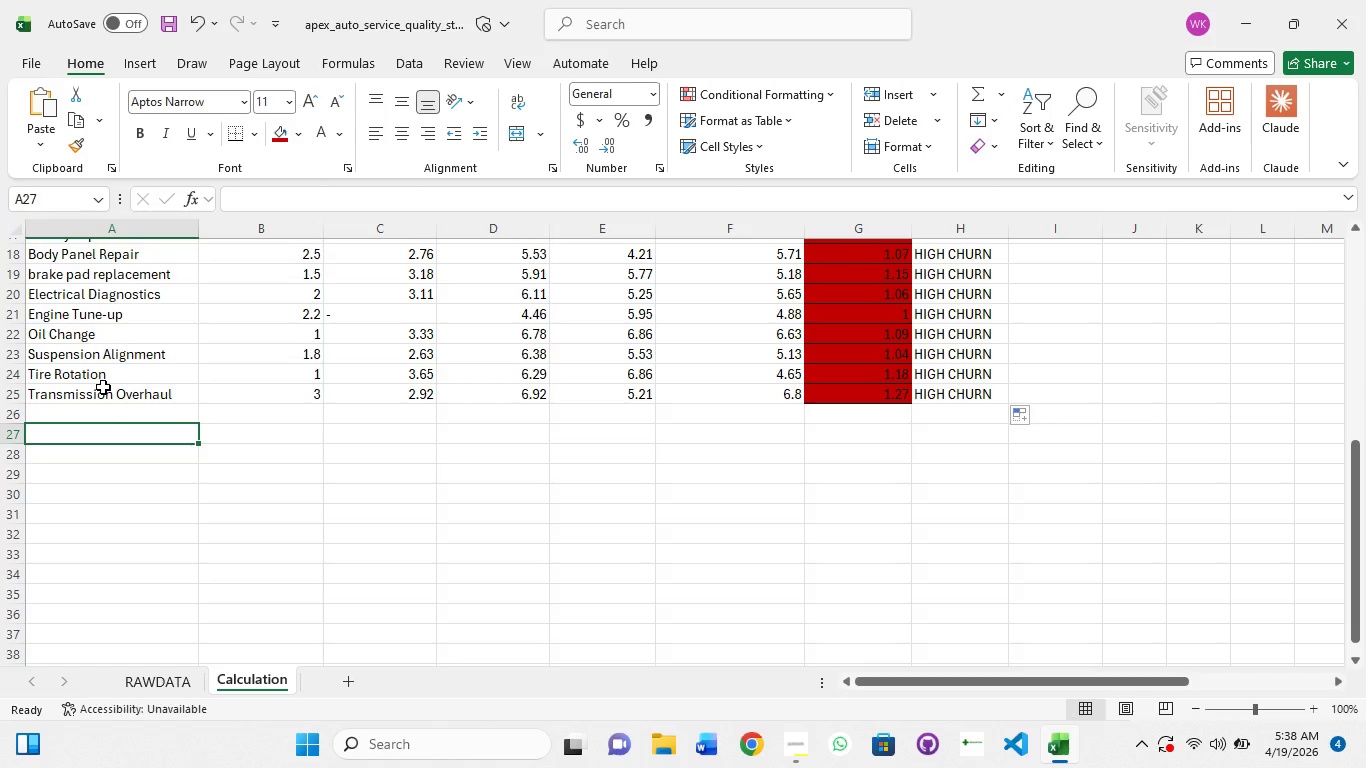 
left_click([109, 460])
 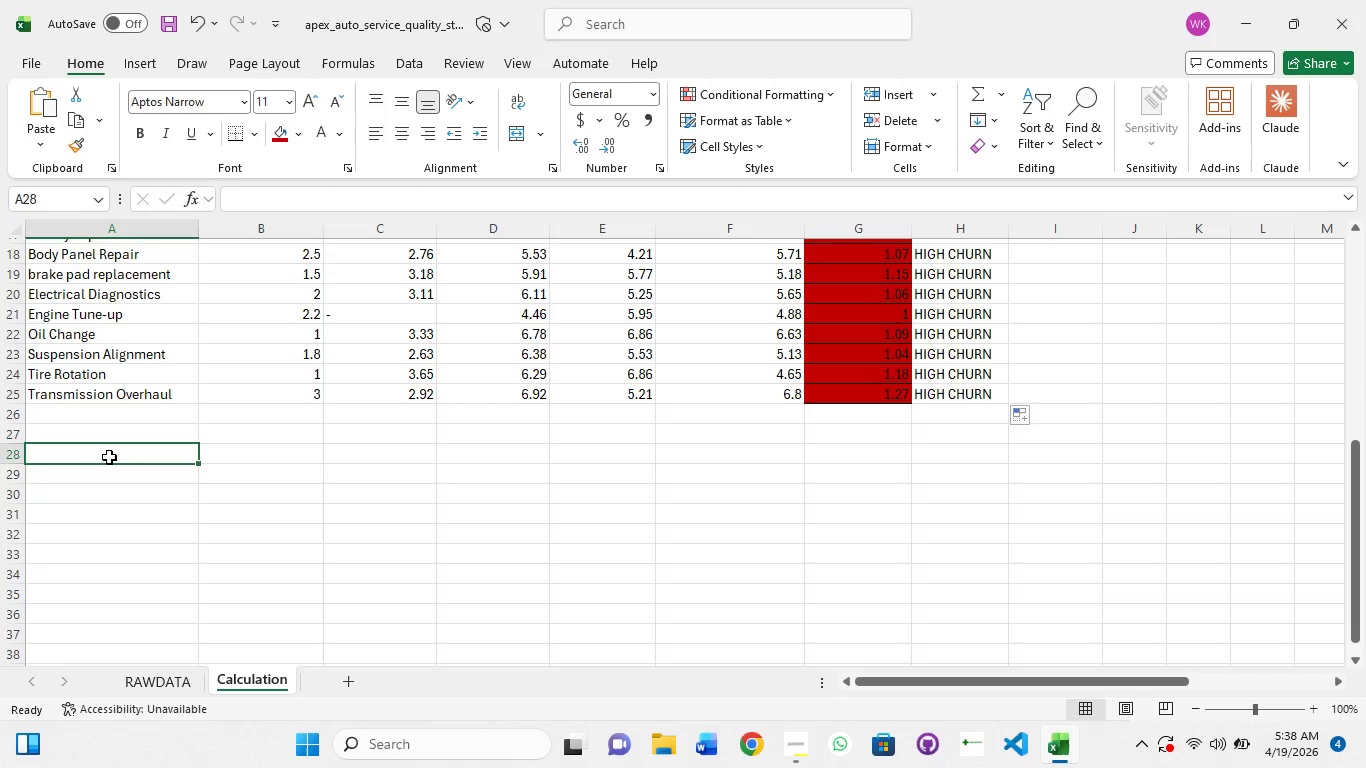 
double_click([109, 457])
 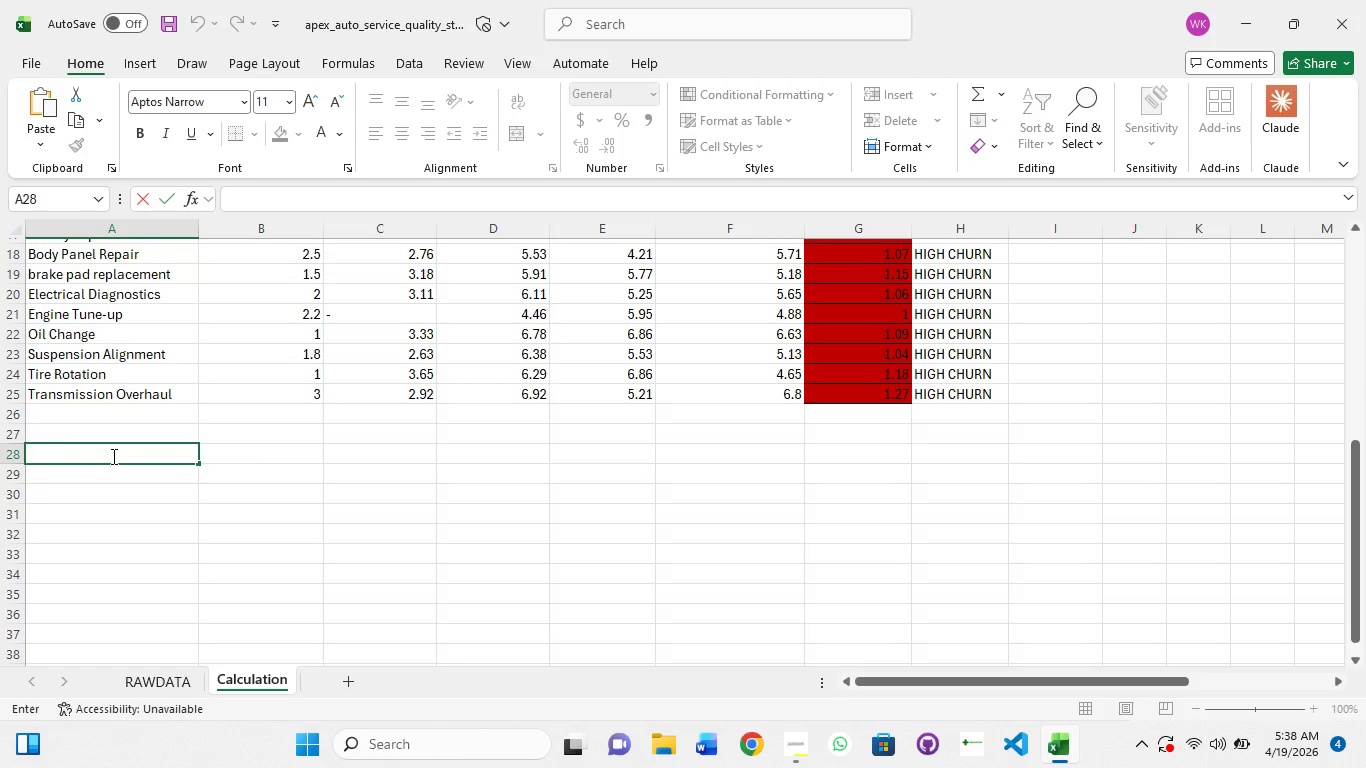 
type(Monthly NPS)
key(Backspace)
key(Backspace)
key(Backspace)
type(nps treand data)
 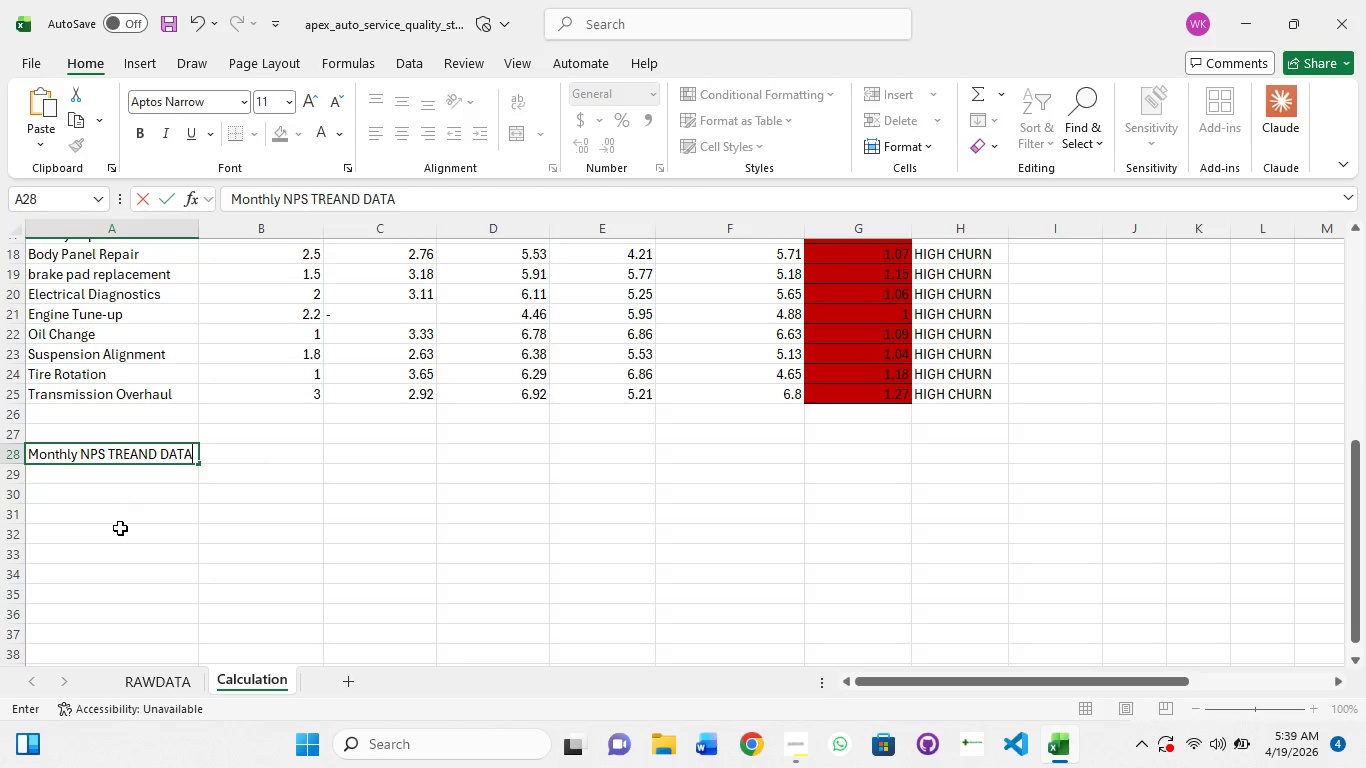 
left_click([131, 493])
 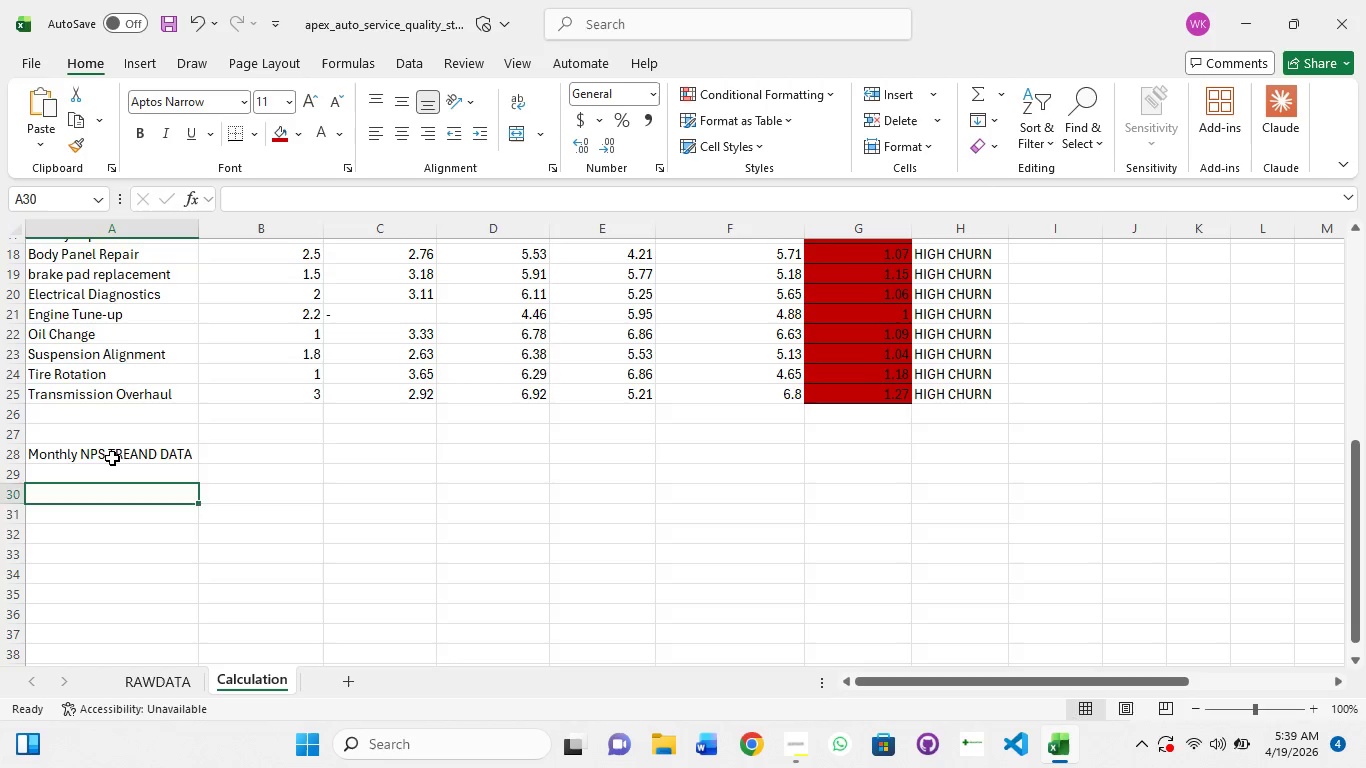 
left_click([112, 458])
 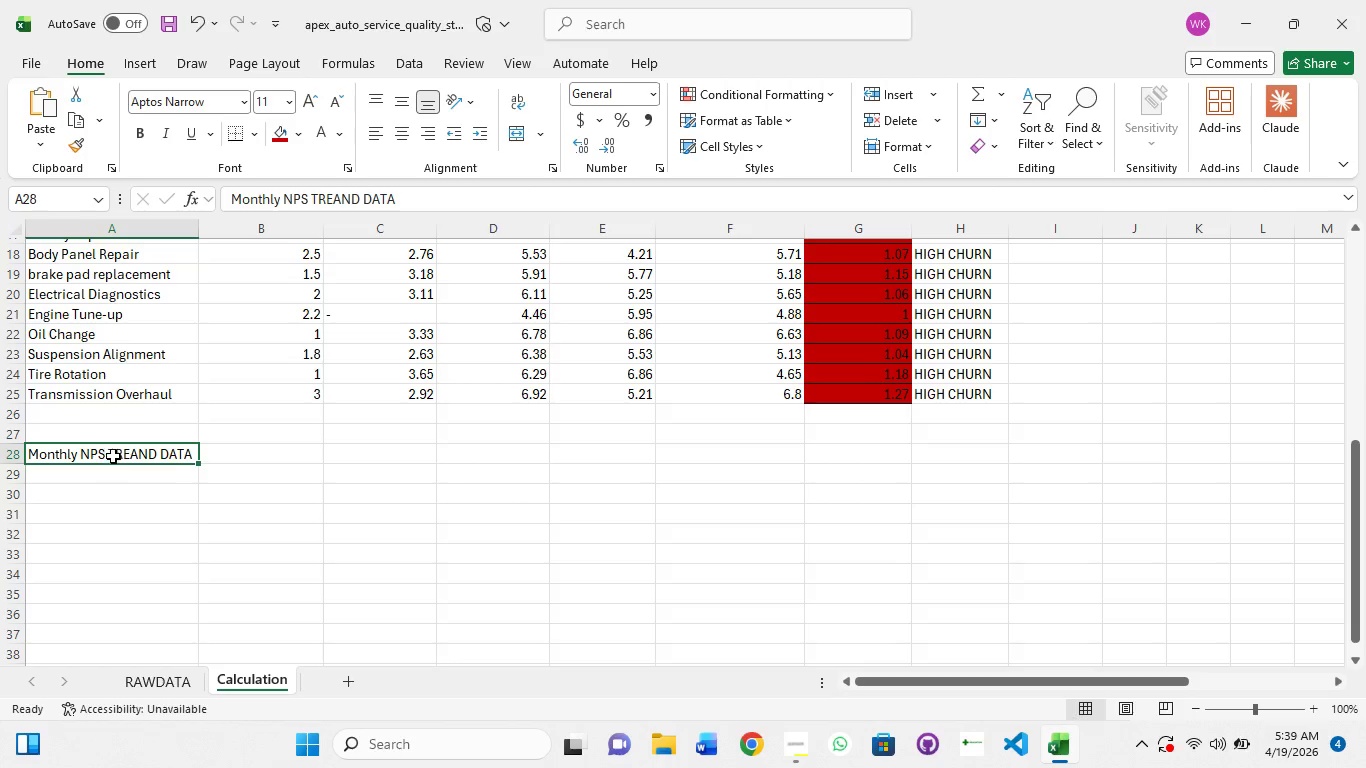 
hold_key(key=ShiftLeft, duration=1.51)
left_click_drag(start_coordinate=[414, 452], to_coordinate=[423, 449])
 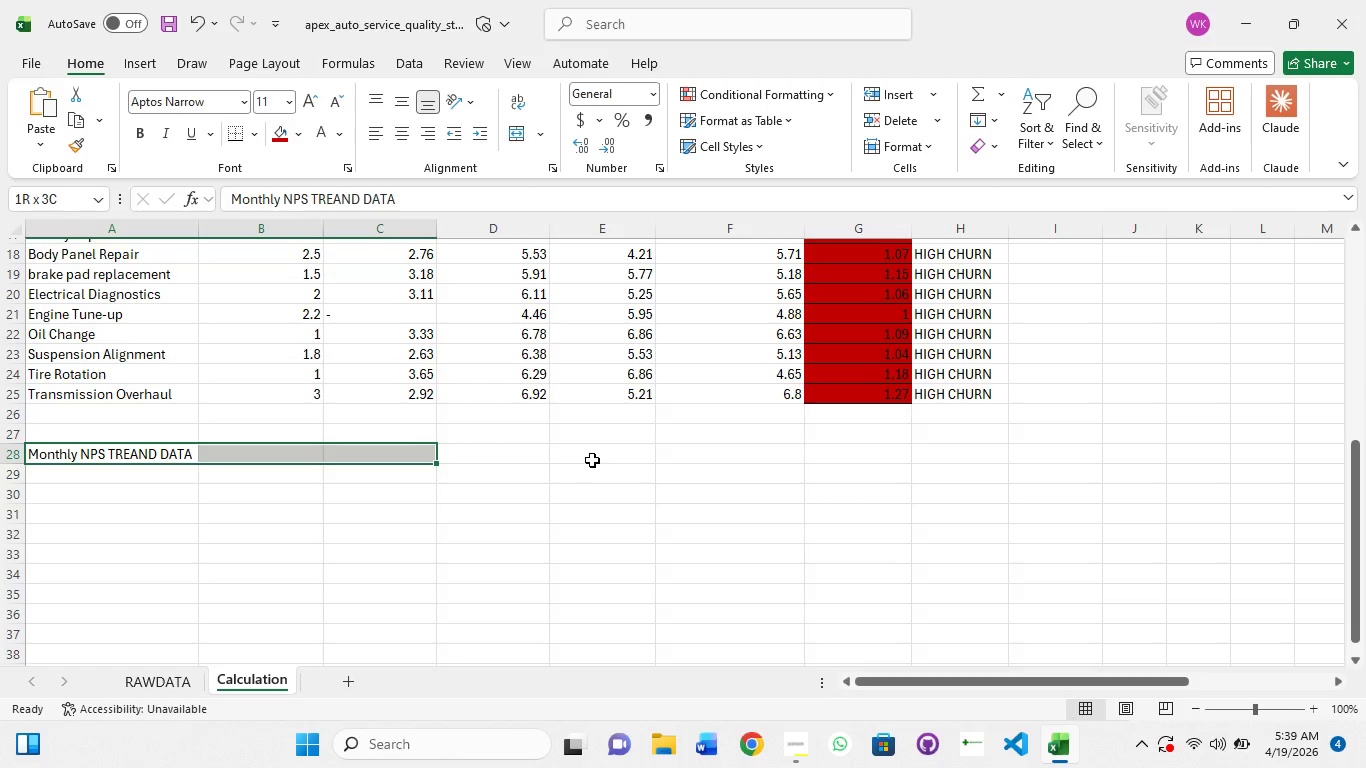 
hold_key(key=ShiftLeft, duration=1.52)
left_click([593, 460])
 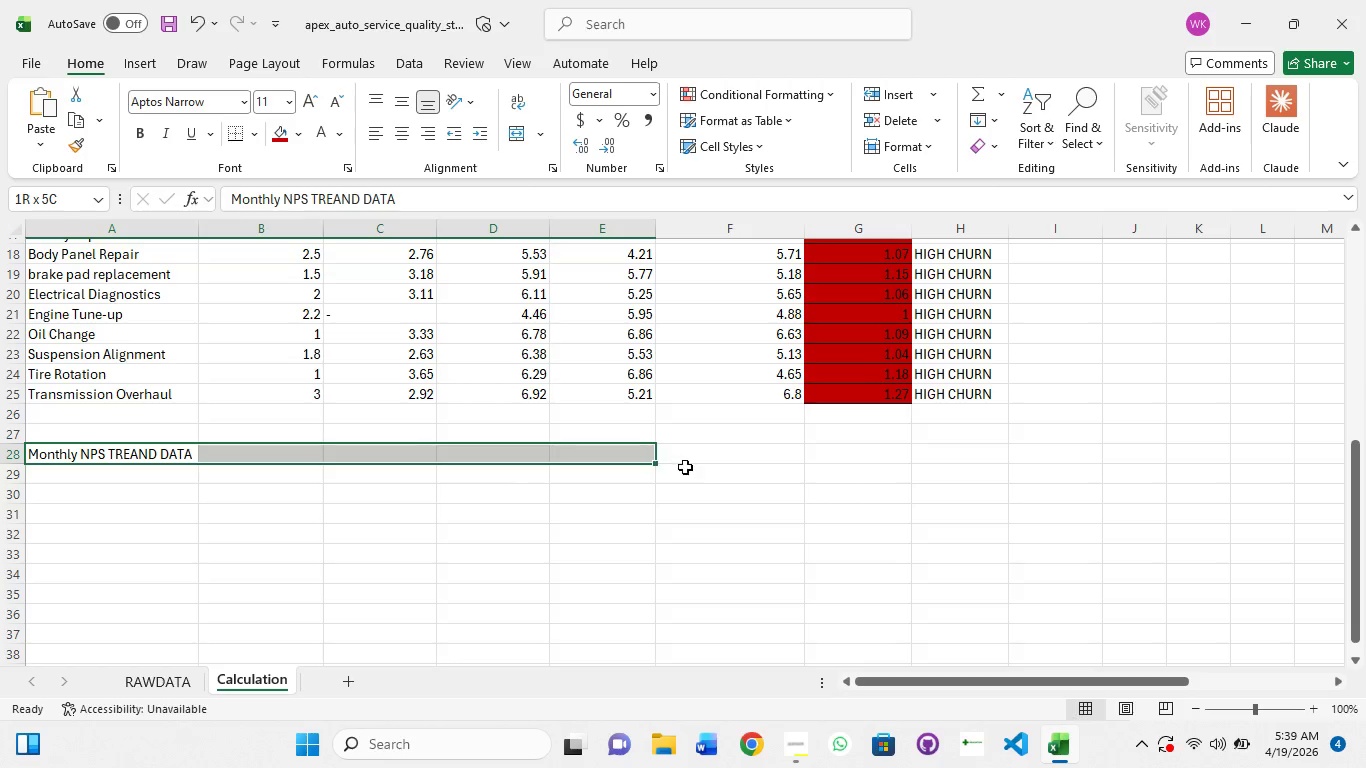 
hold_key(key=ShiftLeft, duration=1.5)
left_click([690, 453])
 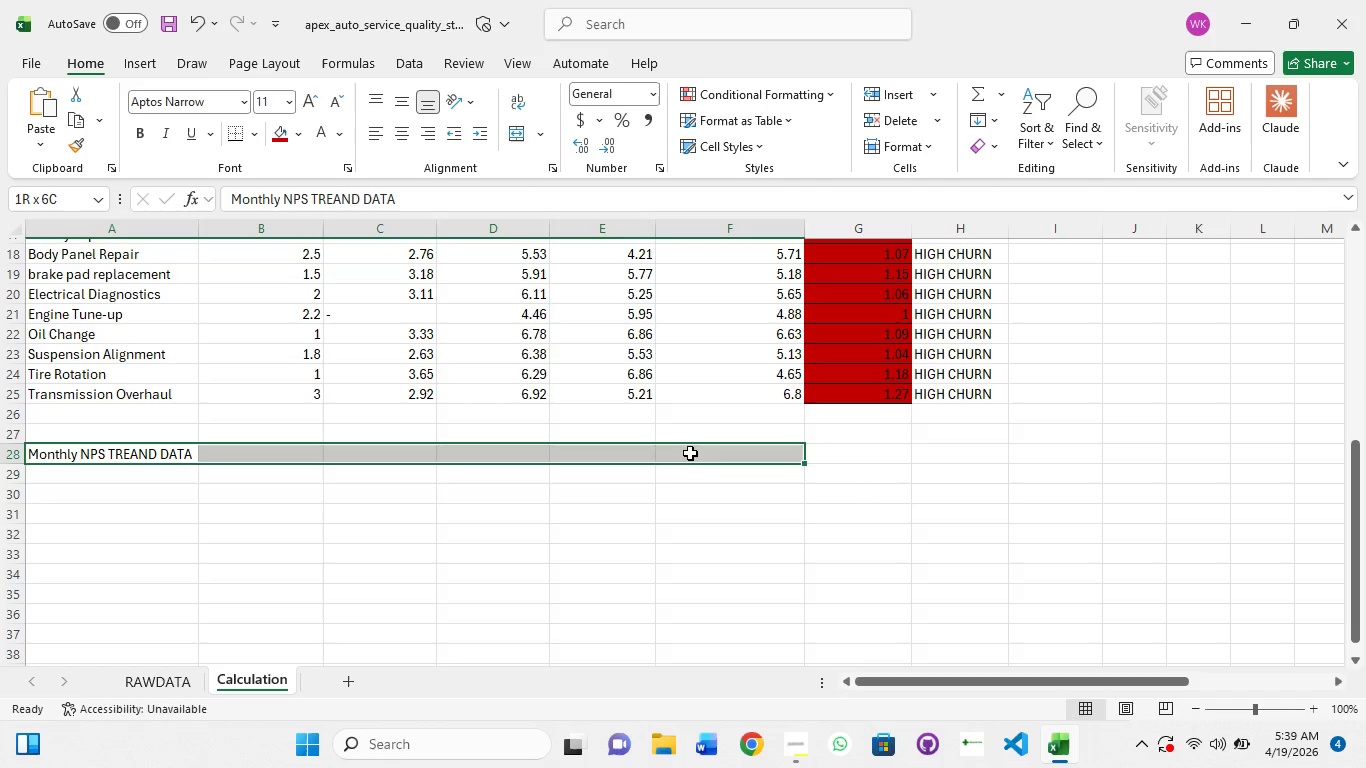 
hold_key(key=ShiftLeft, duration=1.5)
 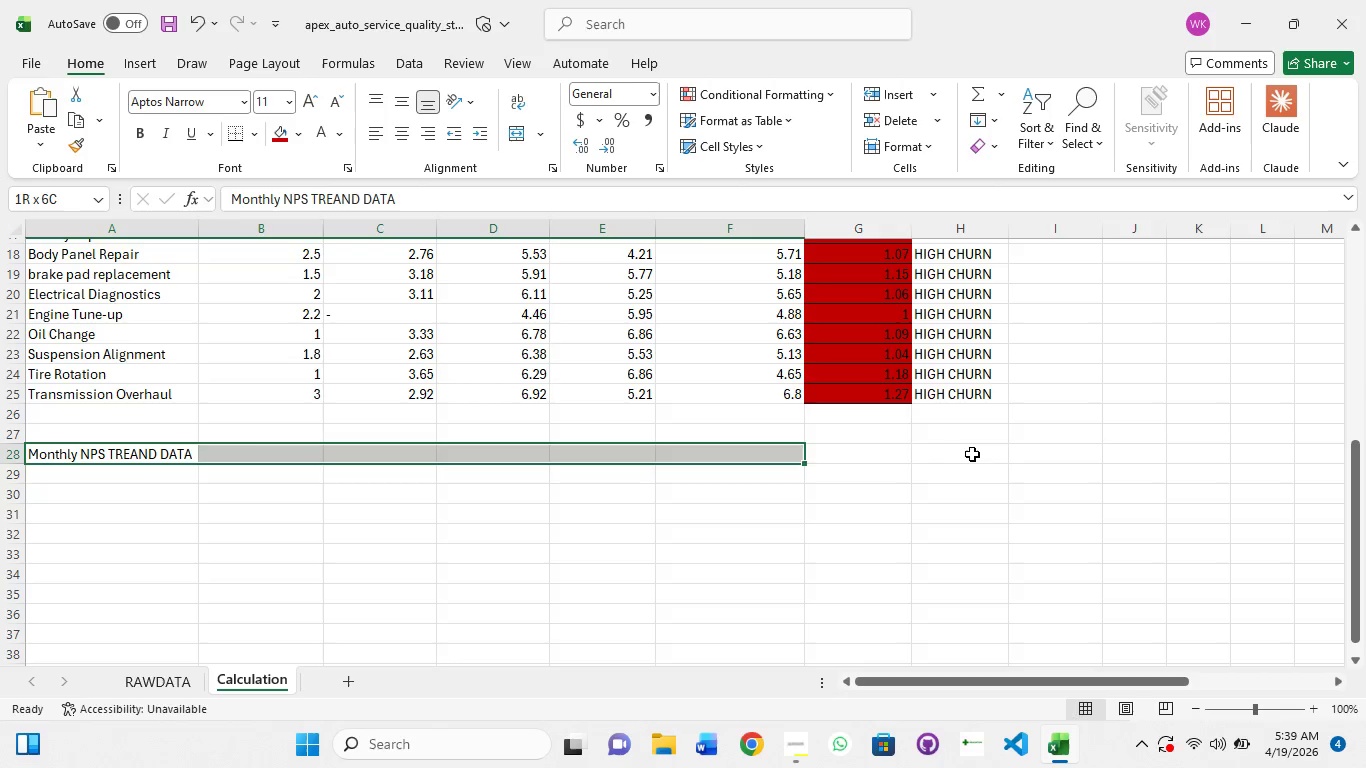 
hold_key(key=ShiftLeft, duration=1.19)
left_click([974, 456])
 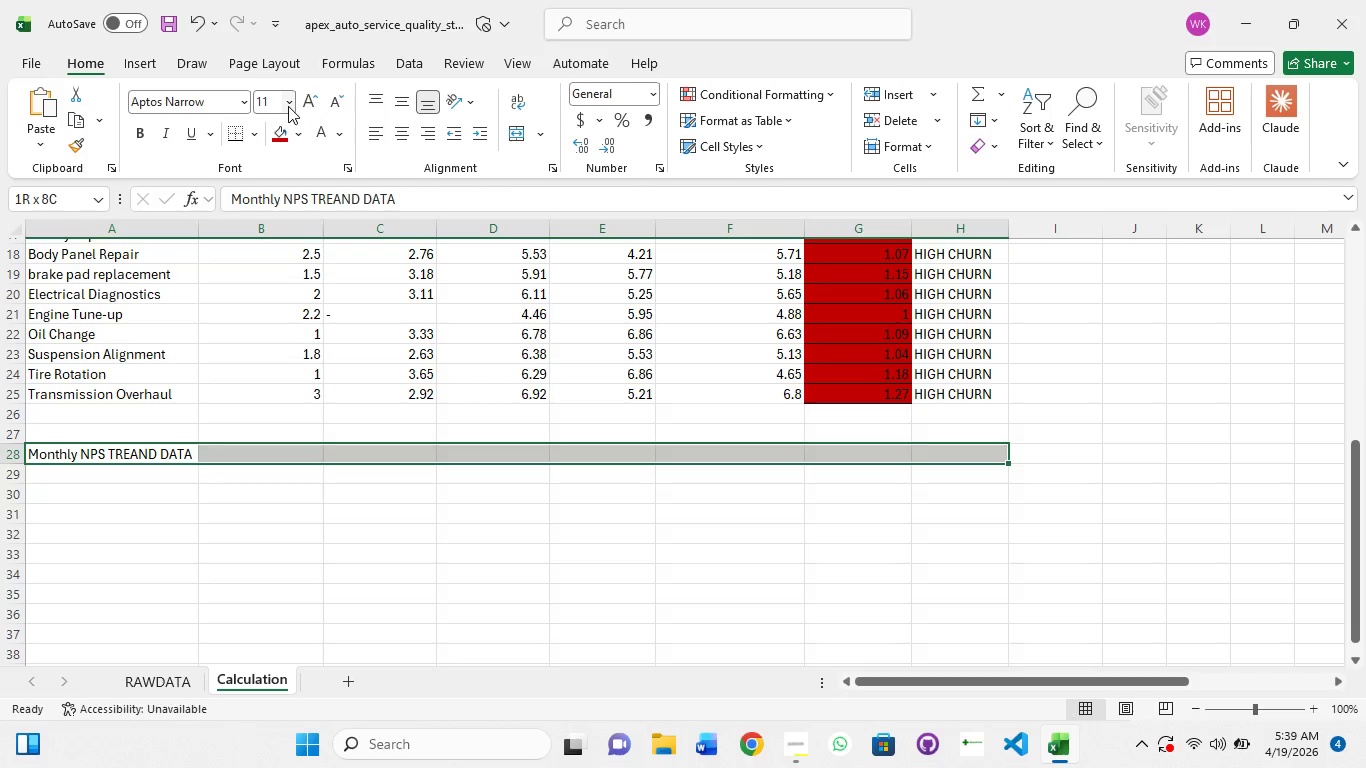 
left_click([288, 106])
 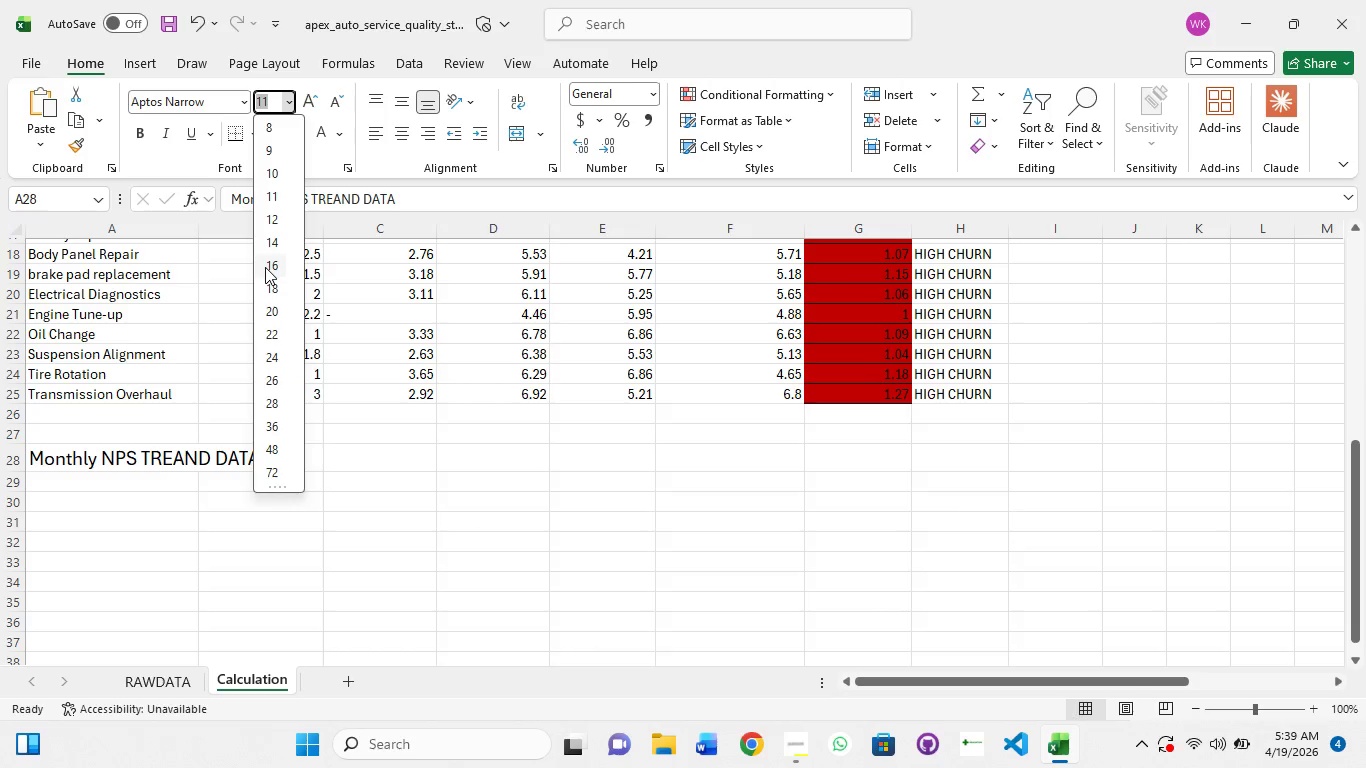 
left_click([265, 267])
 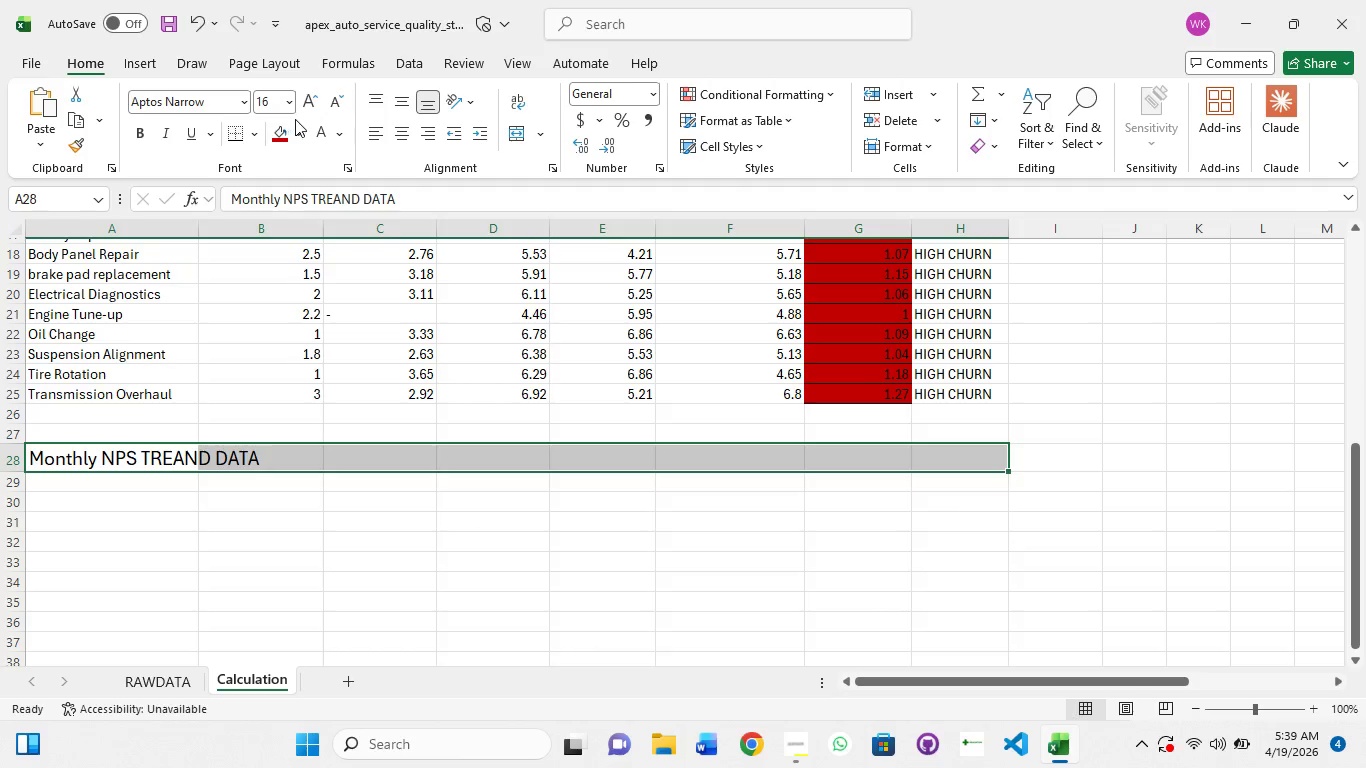 
left_click([294, 141])
 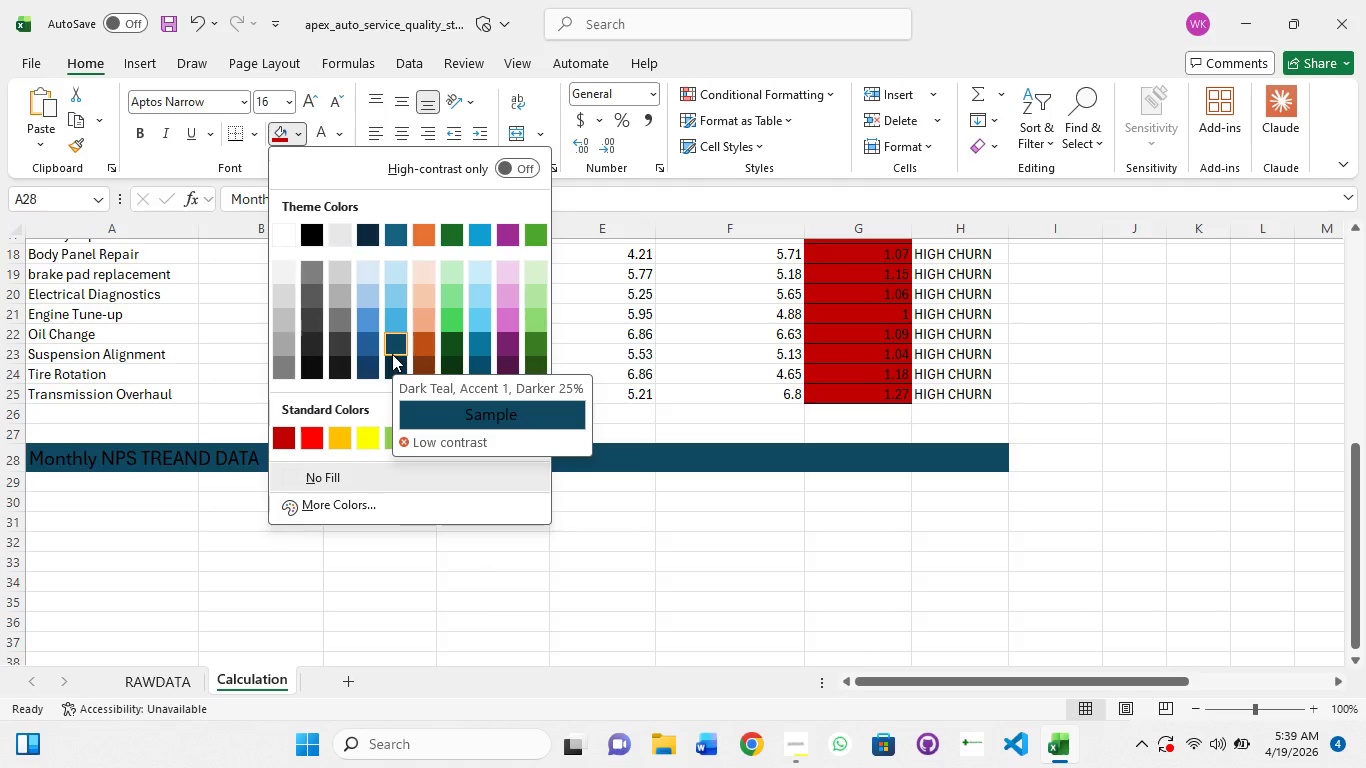 
left_click([392, 354])
 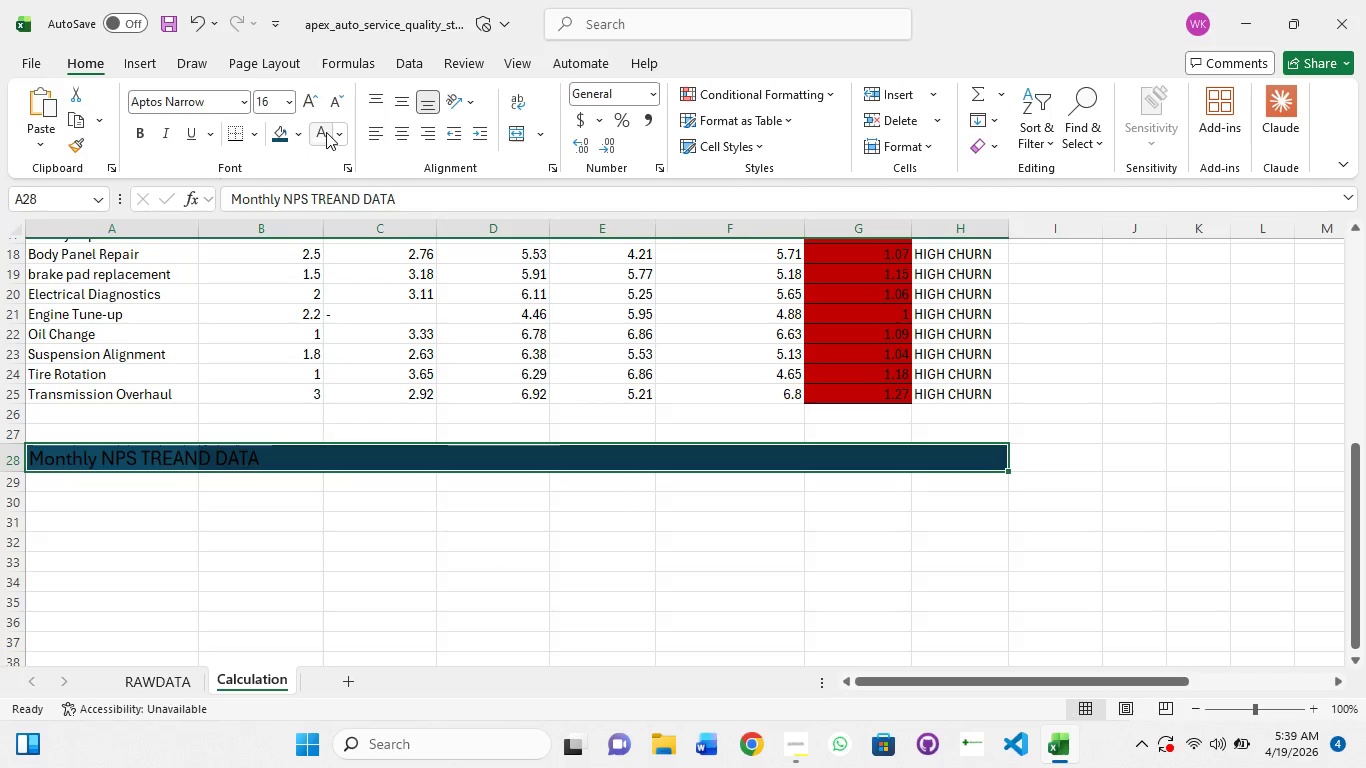 
left_click([326, 132])
 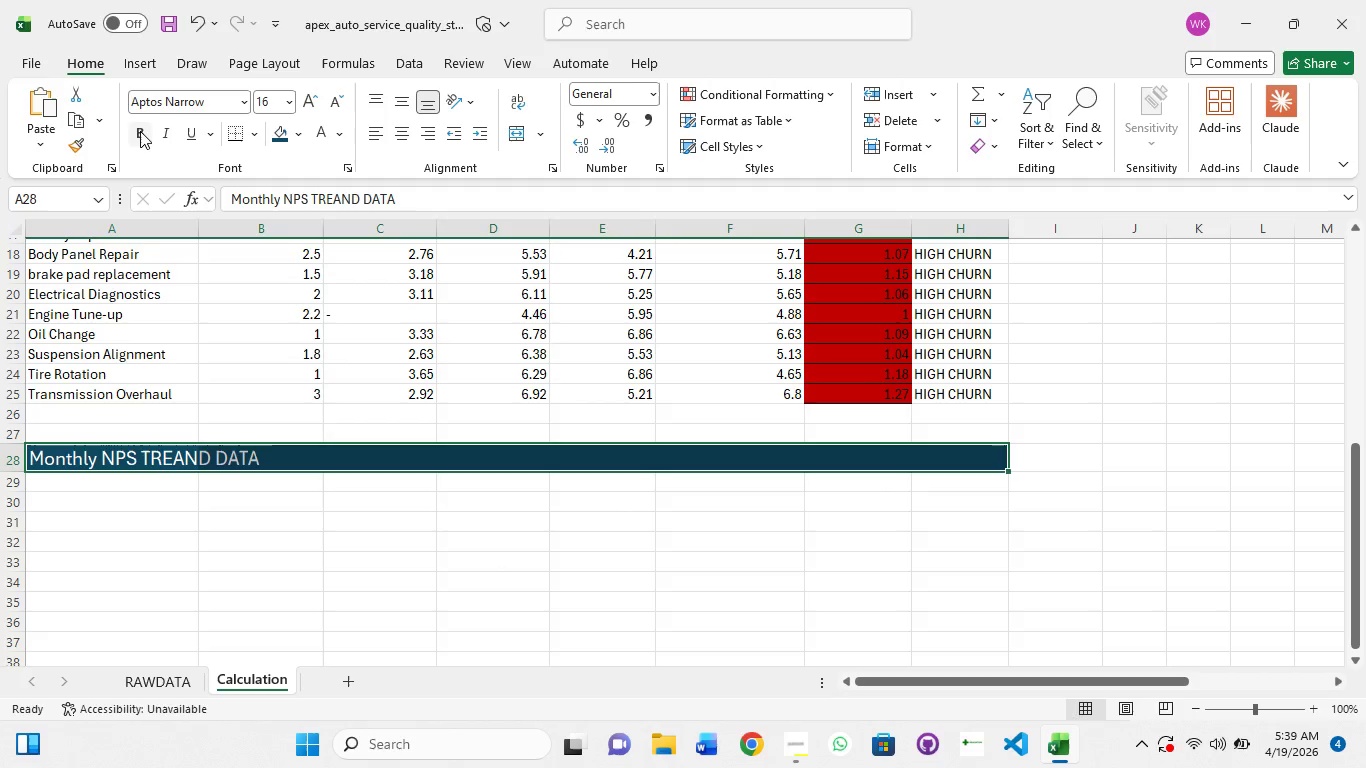 
left_click([139, 131])
 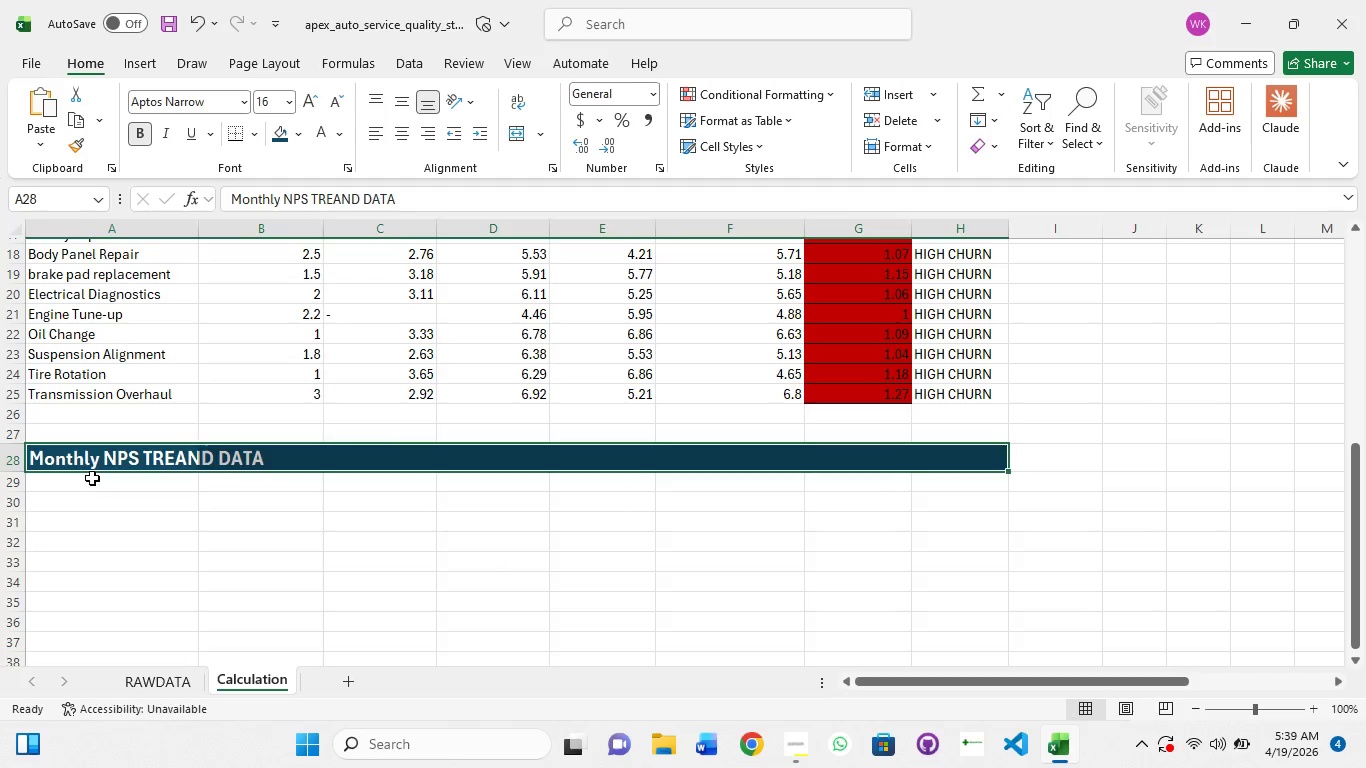 
left_click([92, 478])
 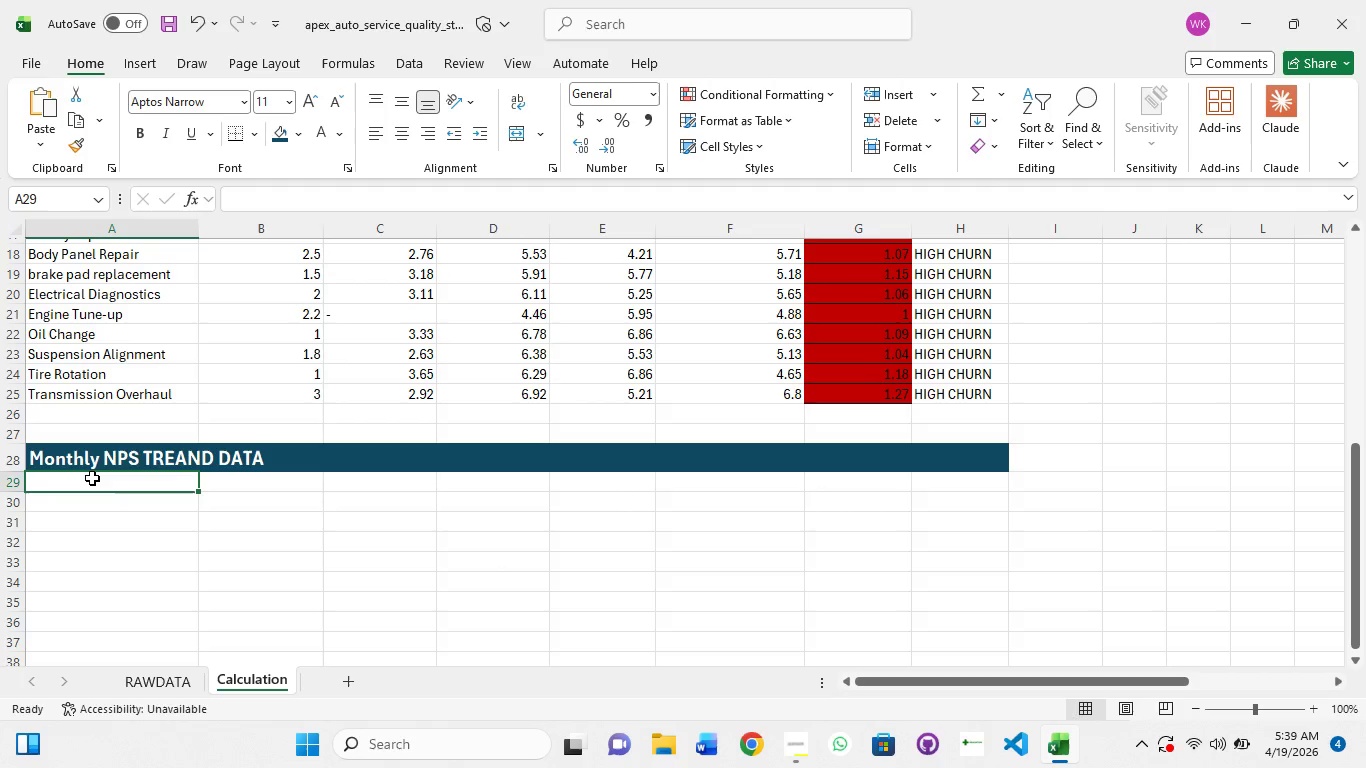 
double_click([92, 478])
 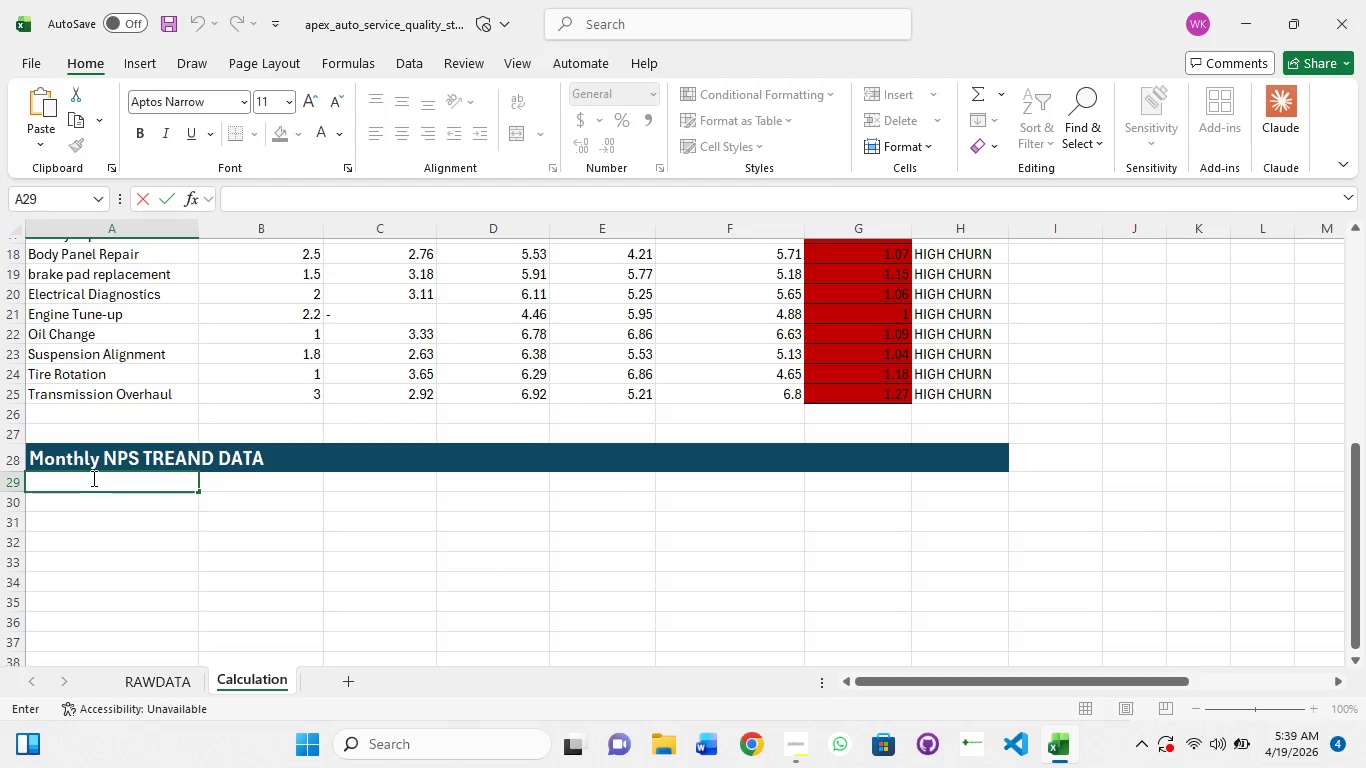 
left_click([92, 478])
 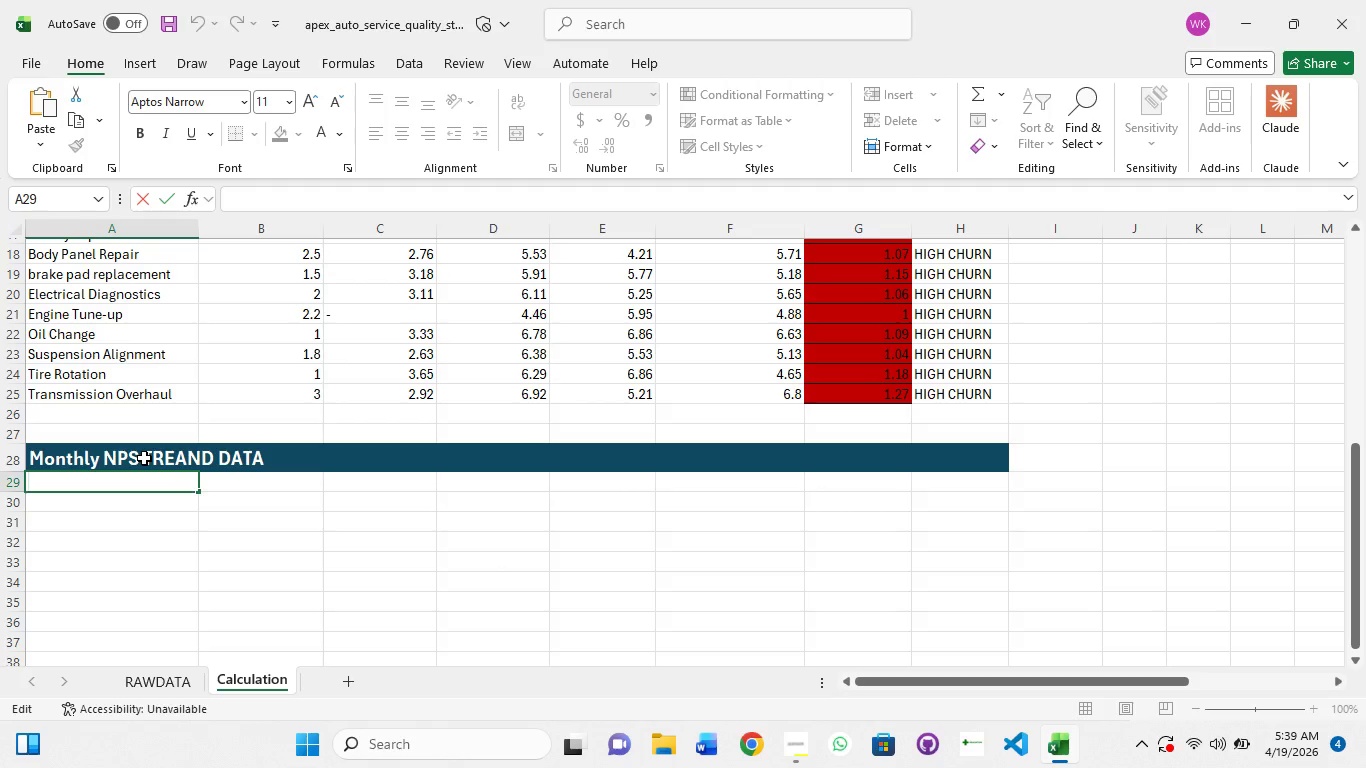 
type(M)
key(Backspace)
key(Backspace)
type(mONTH )
 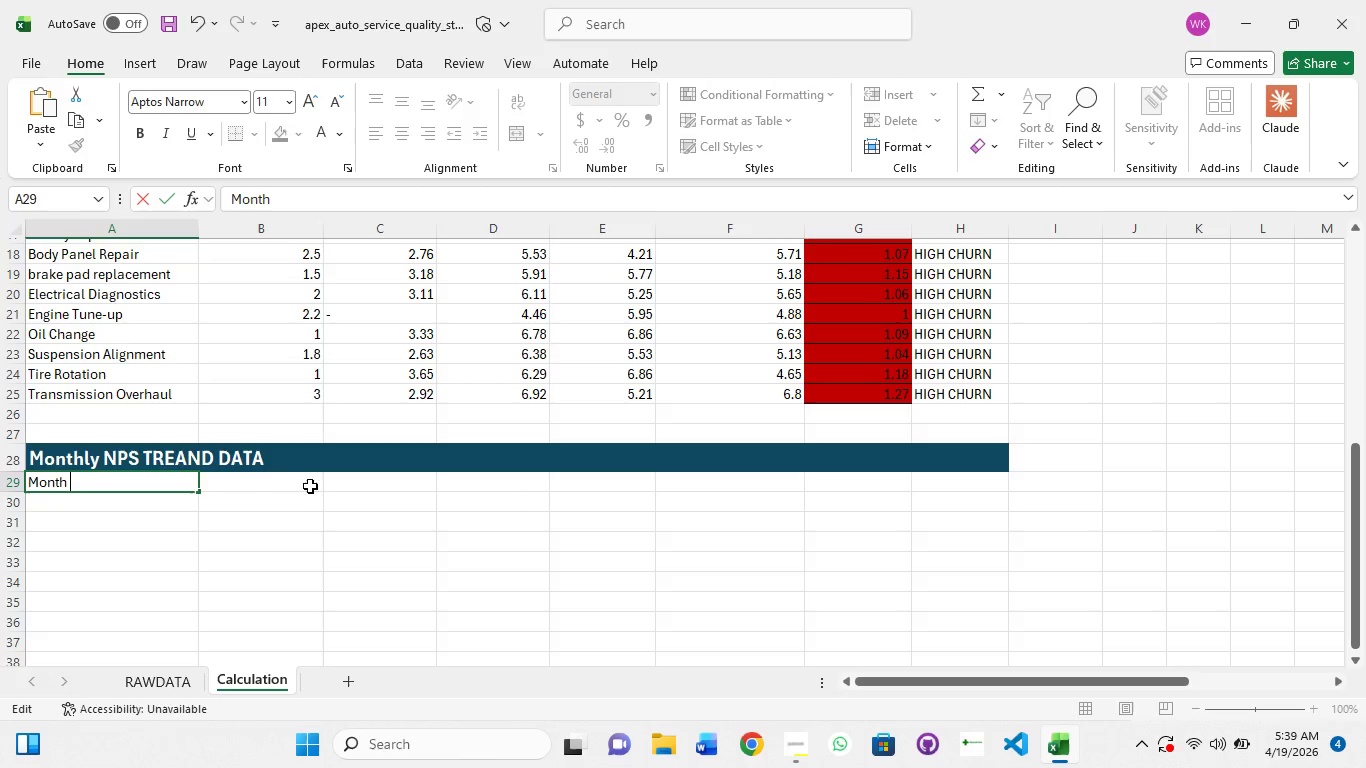 
left_click([276, 484])
 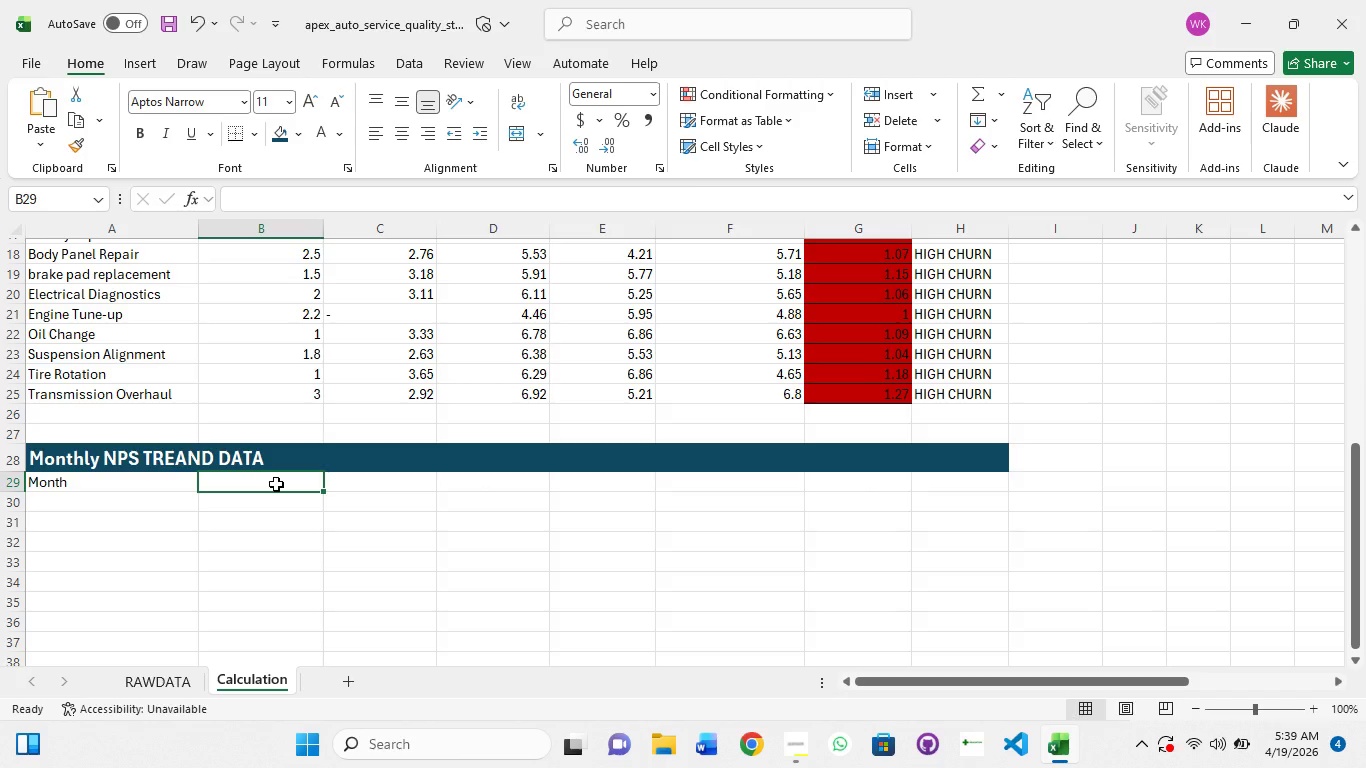 
type(NPS Score(%))
 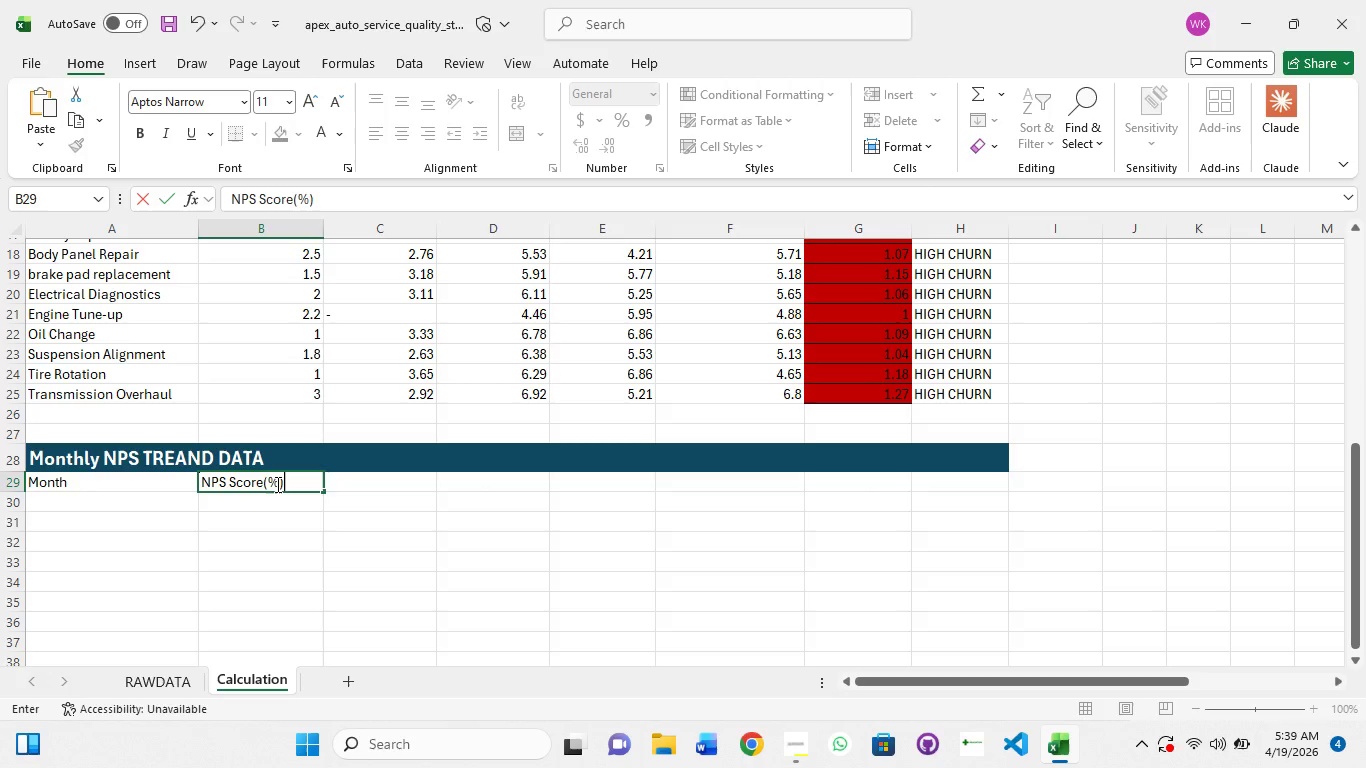 
key(Enter)
 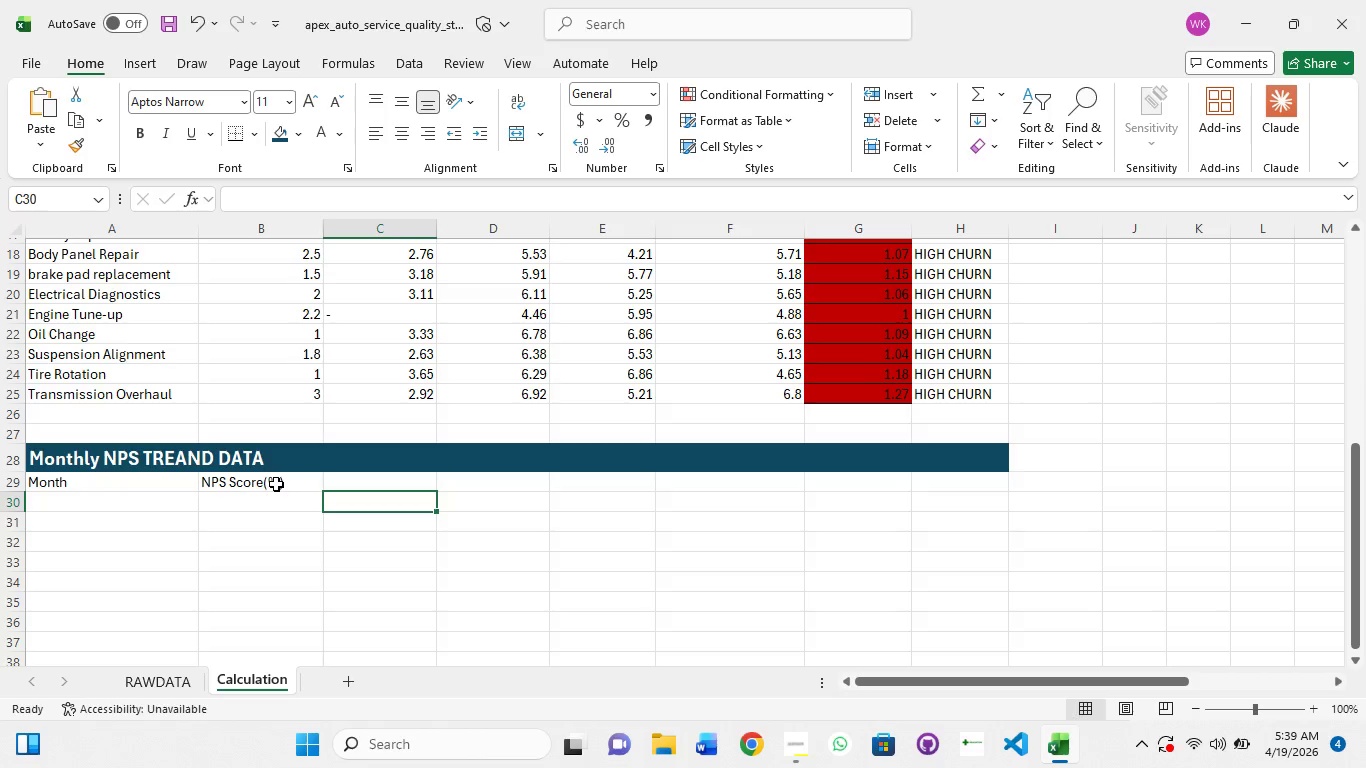 
key(ArrowRight)
 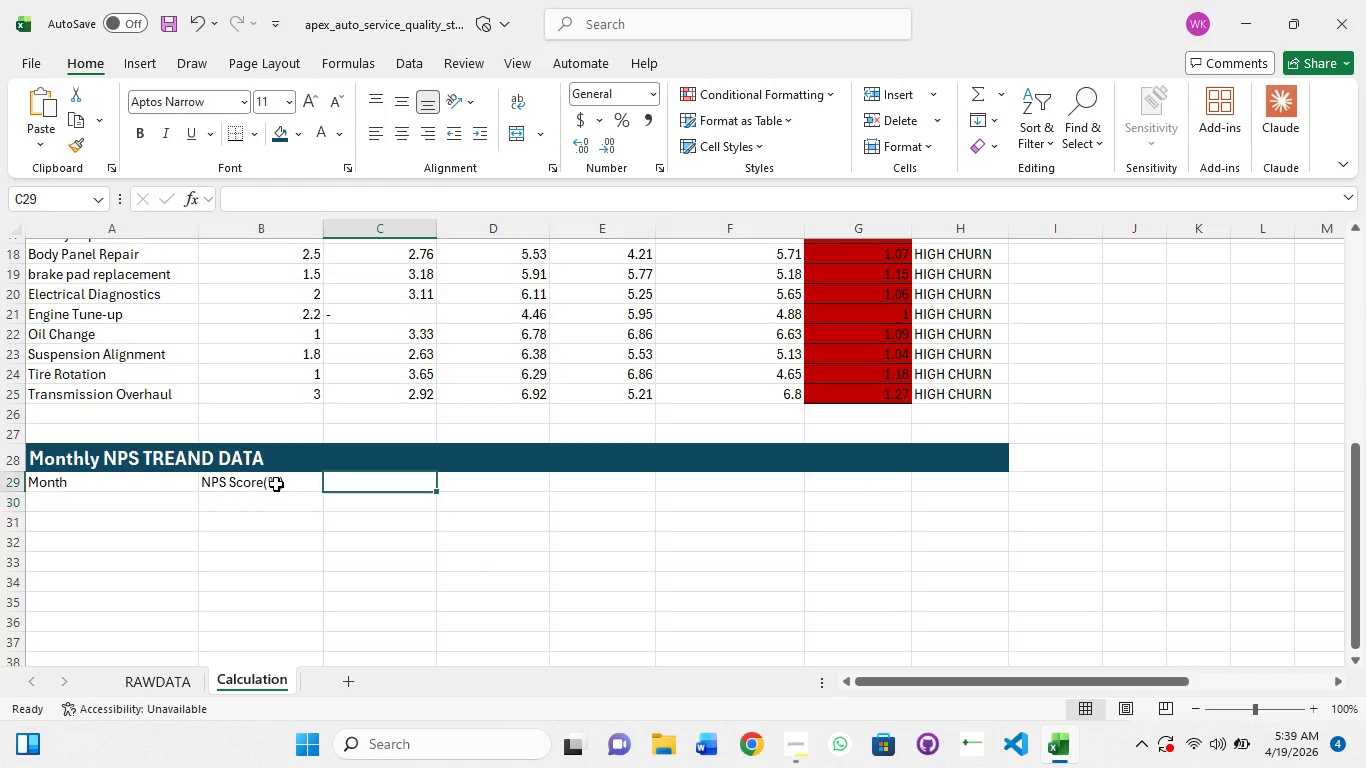 
key(ArrowUp)
 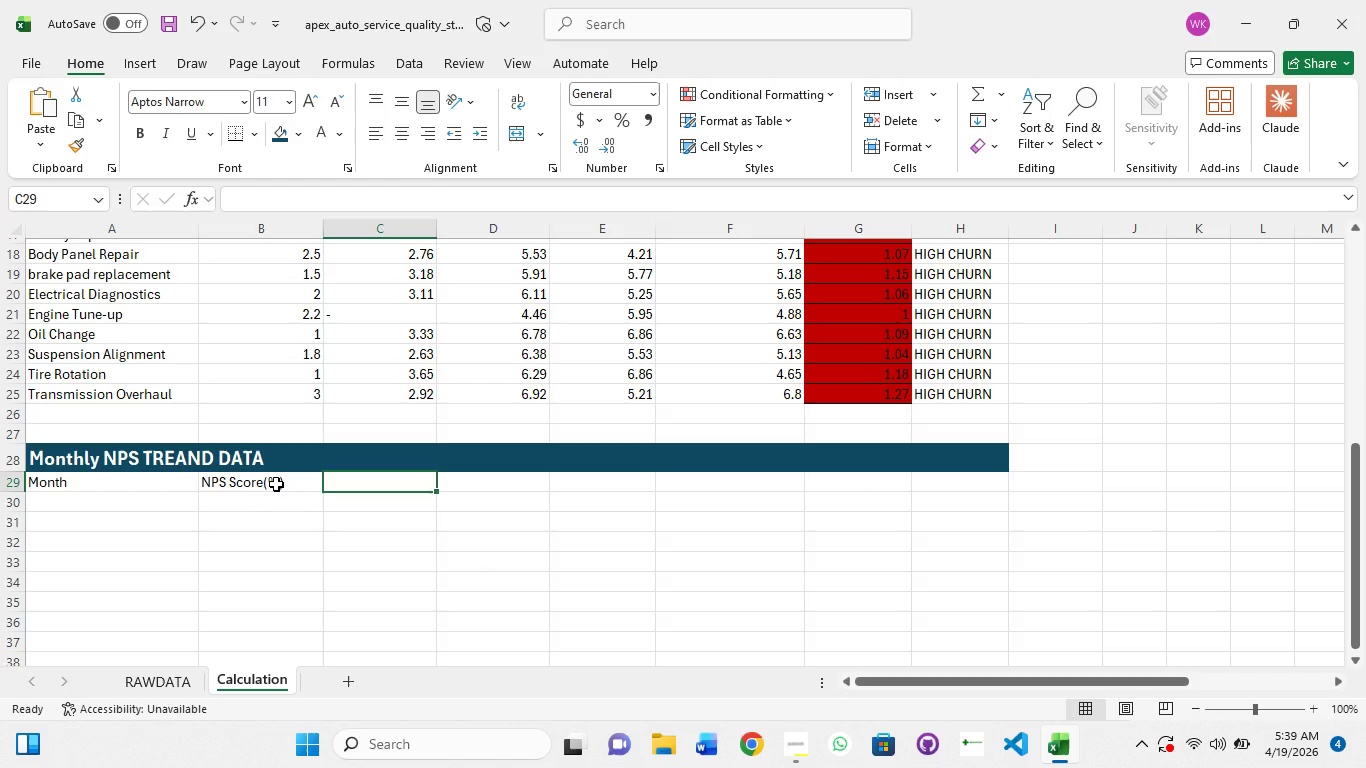 
type(Survey Count)
 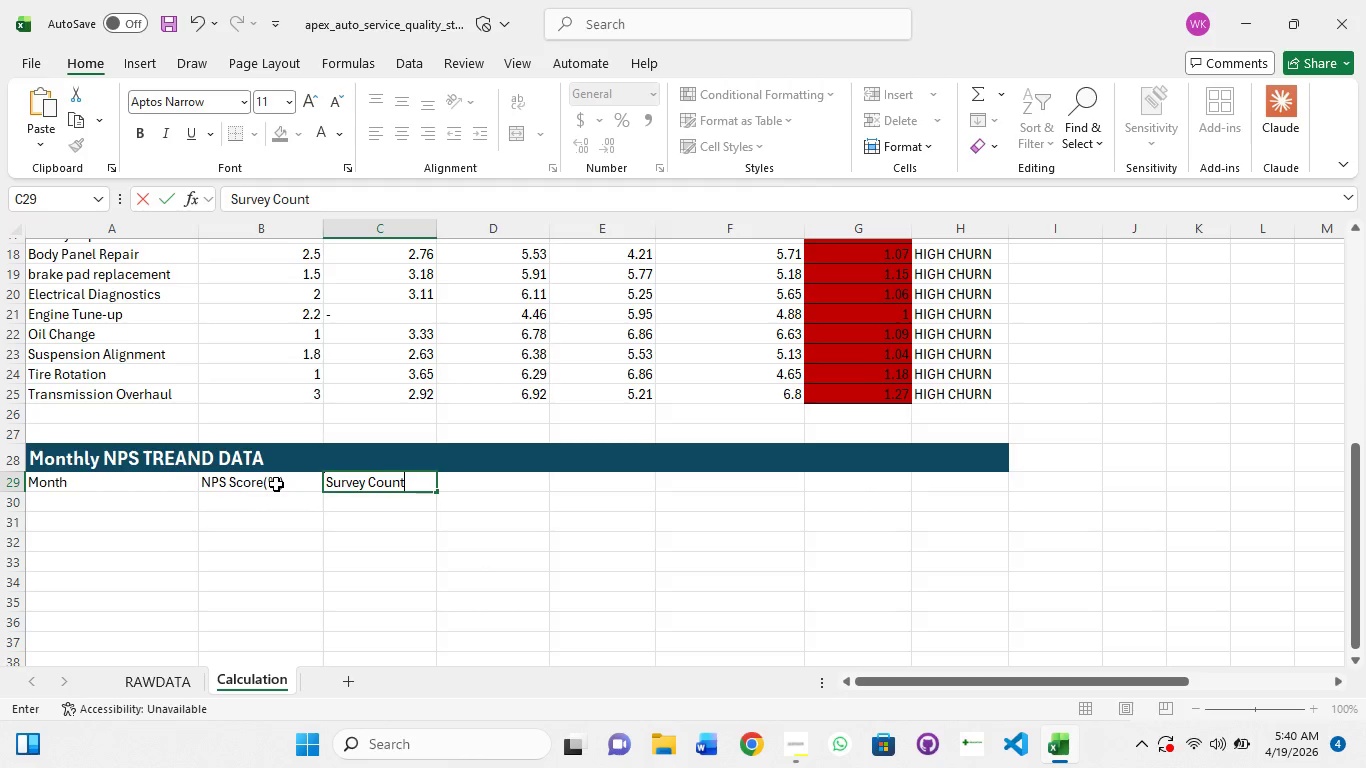 
left_click([69, 476])
 